 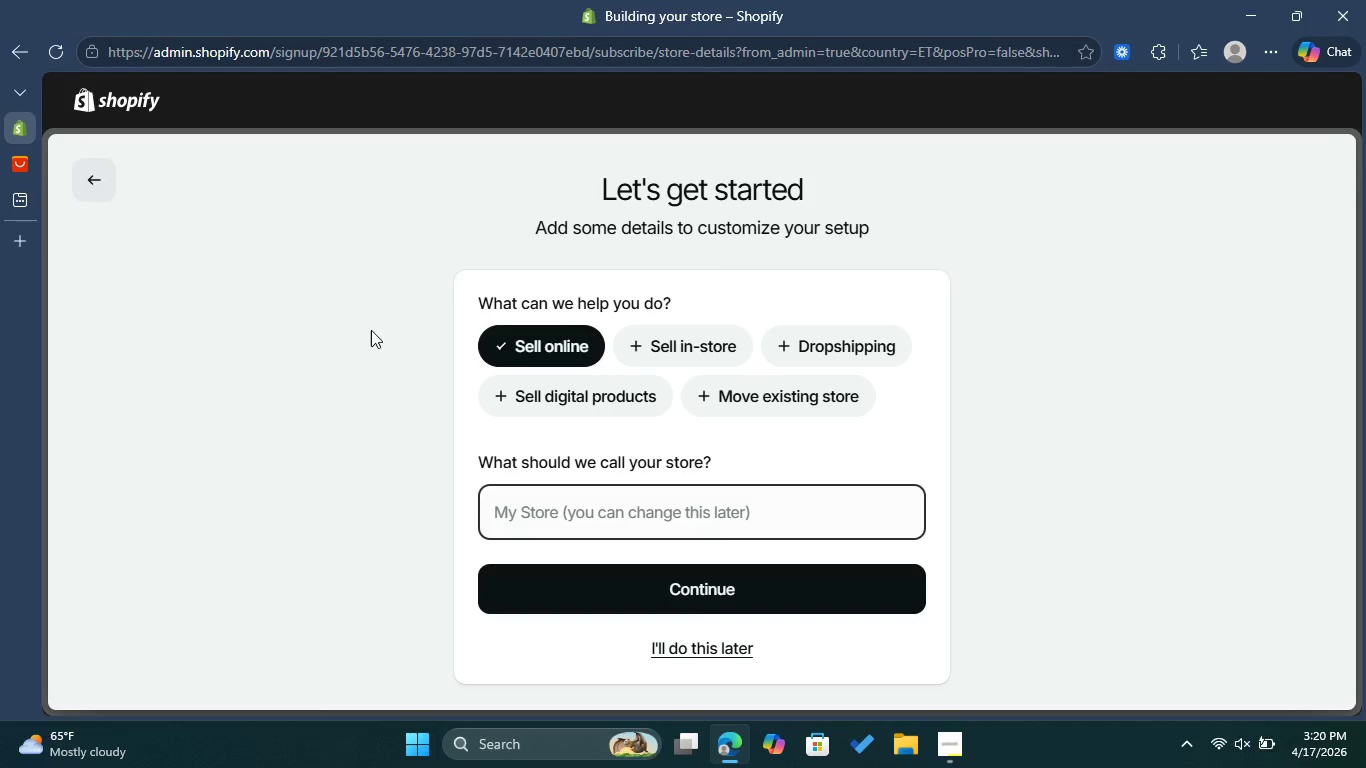 
type(Midnight Mutt )
 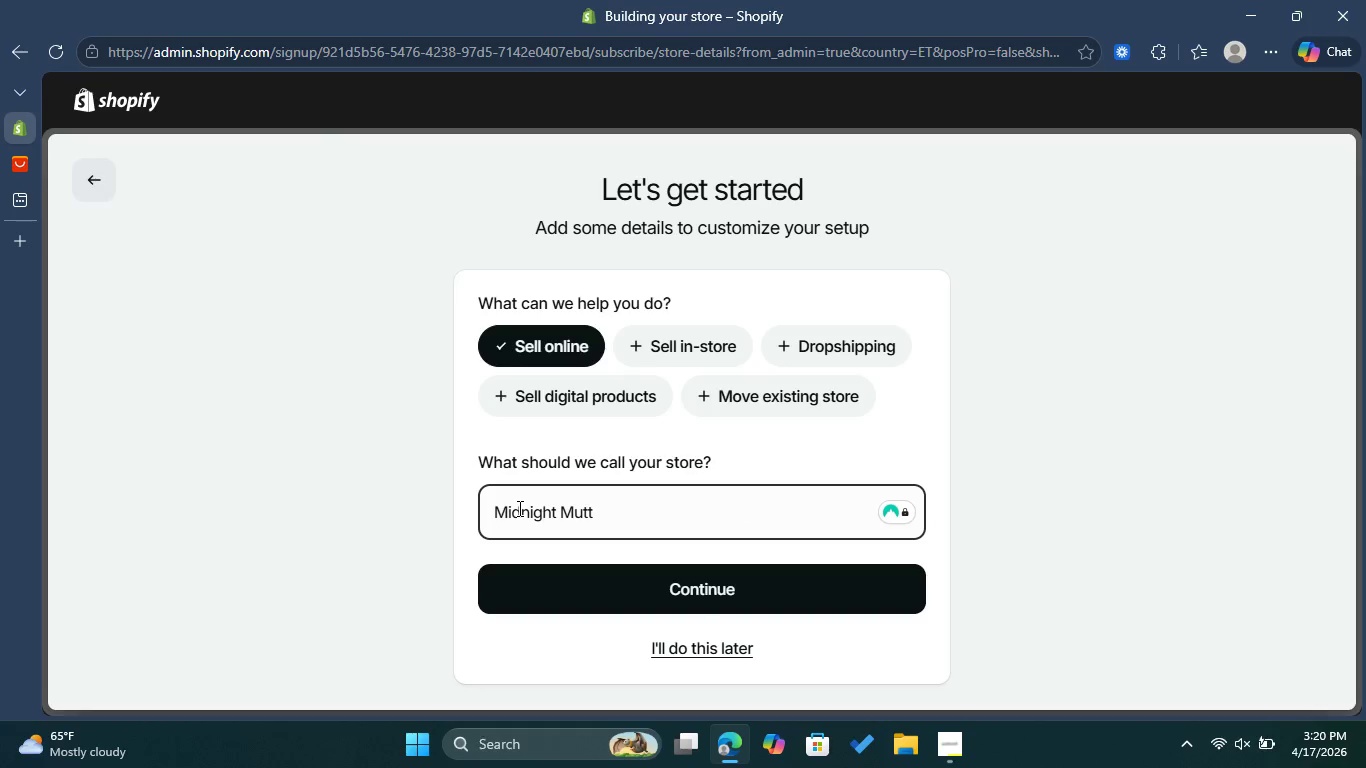 
type(Gear)
 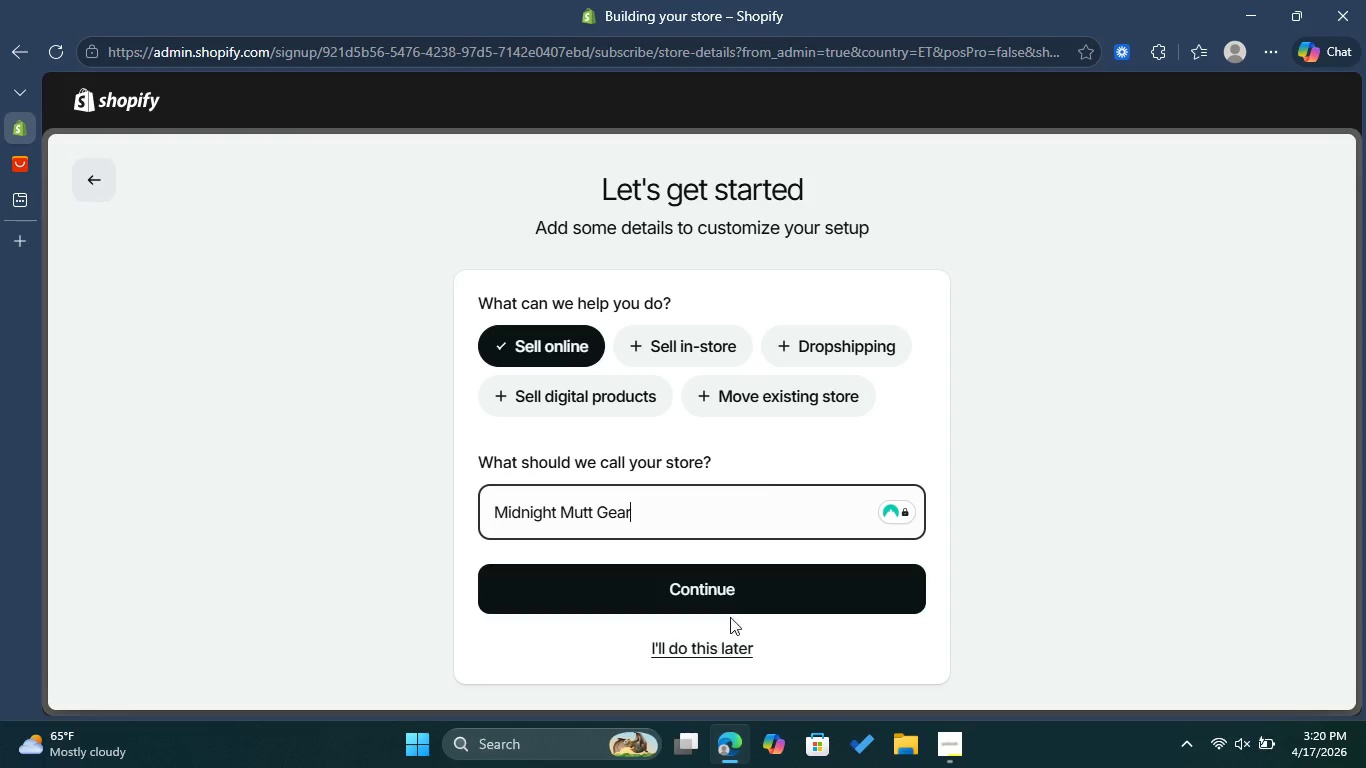 
left_click([744, 594])
 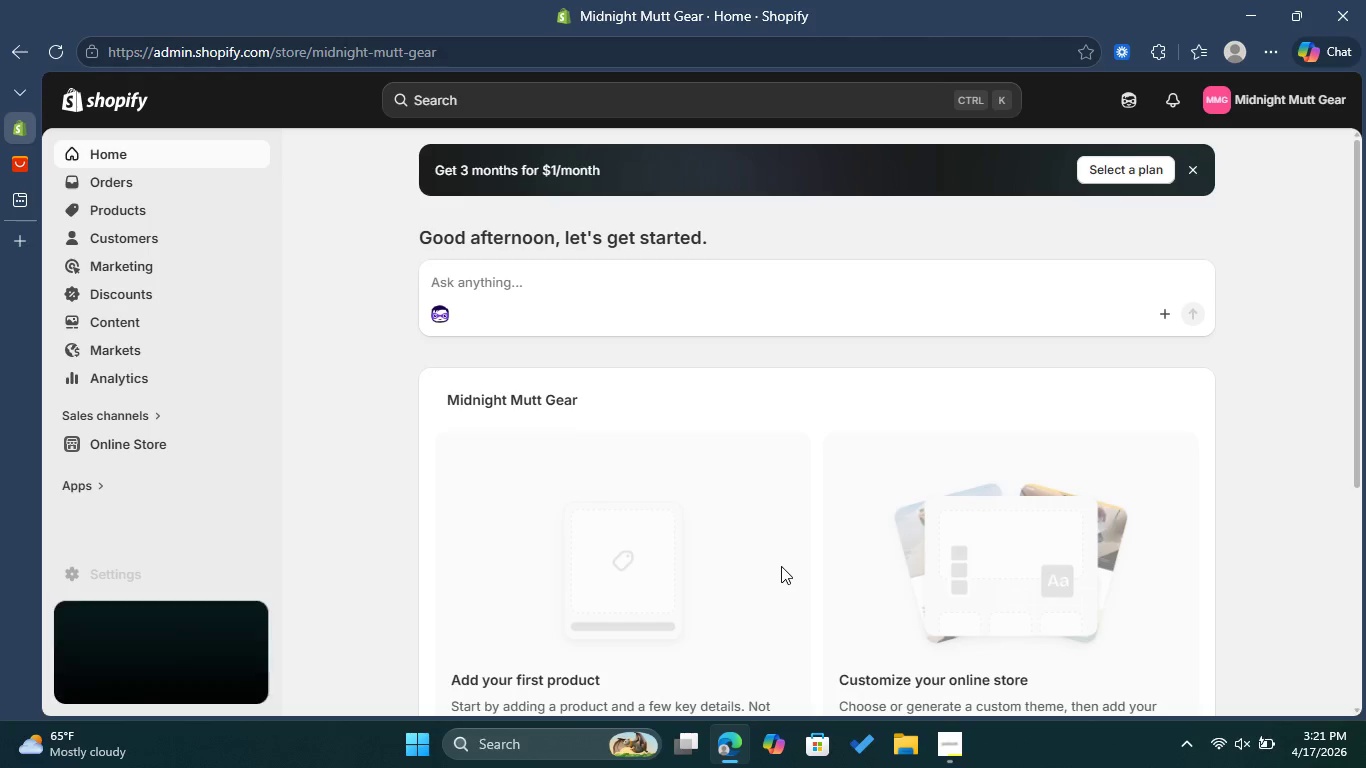 
wait(20.28)
 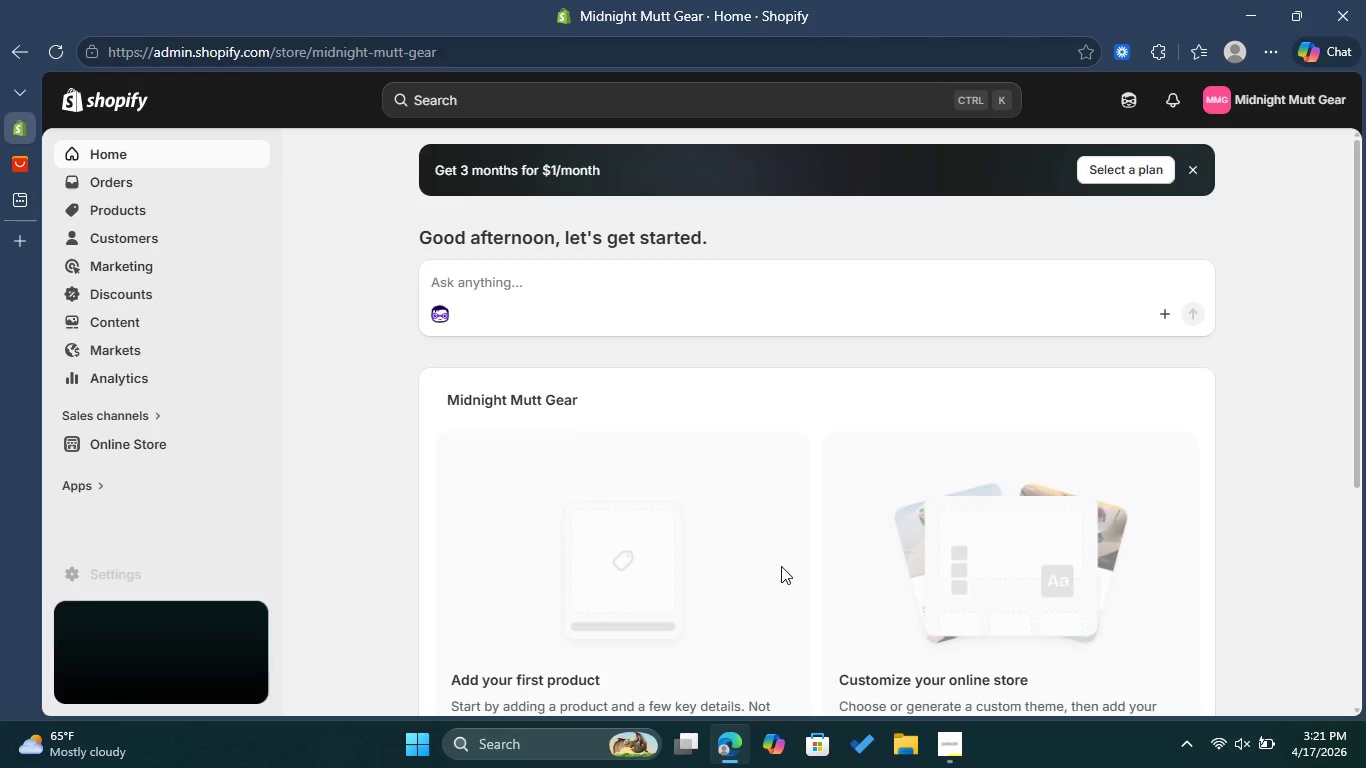 
left_click([18, 161])
 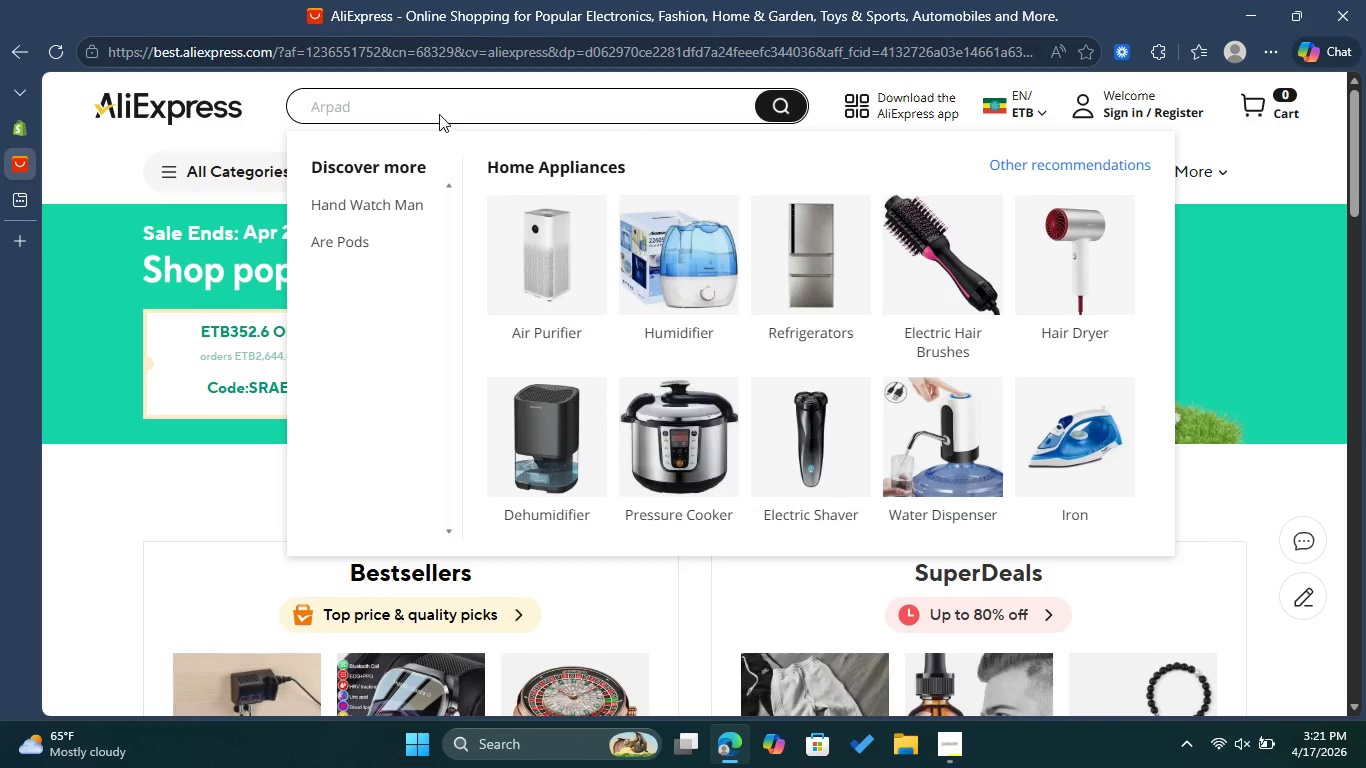 
left_click([440, 98])
 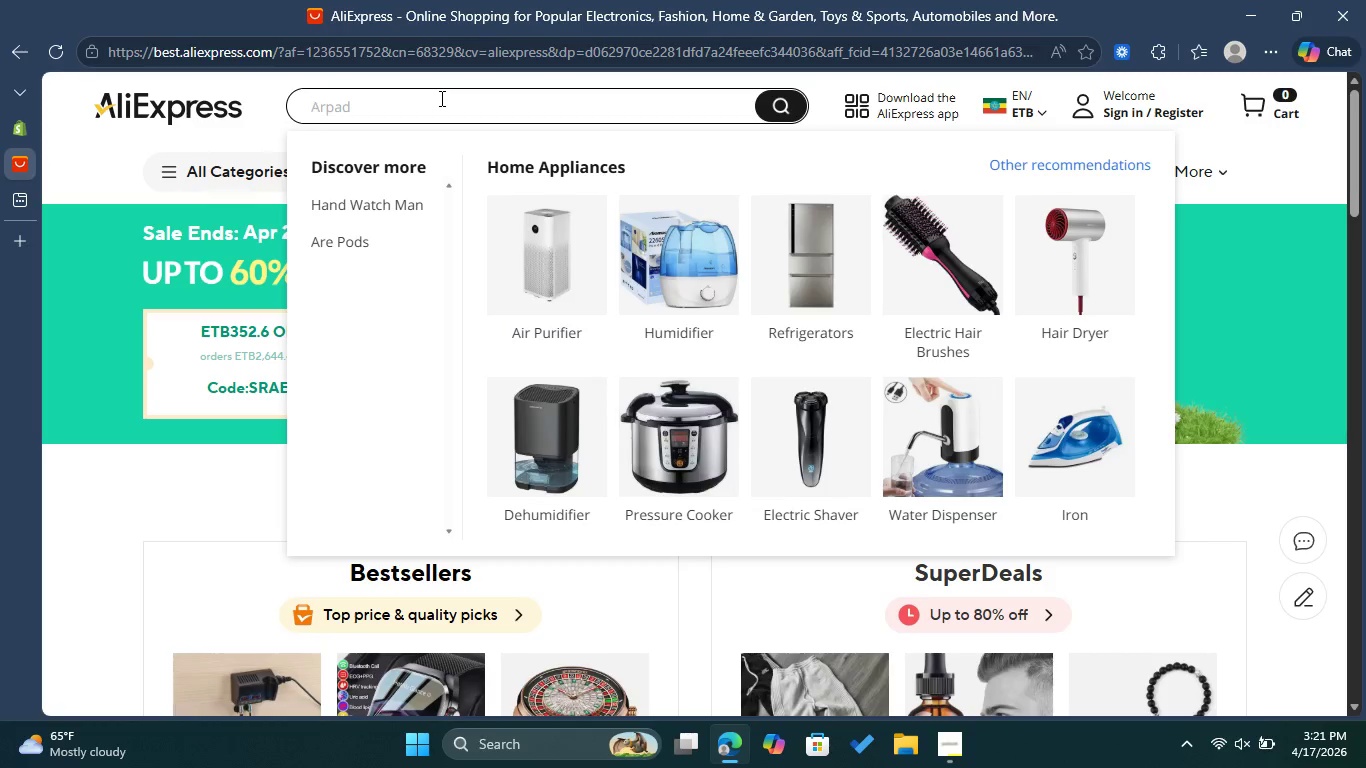 
type(Ultra Bright USB Recg)
key(Backspace)
type(hargeable LED Leash)
 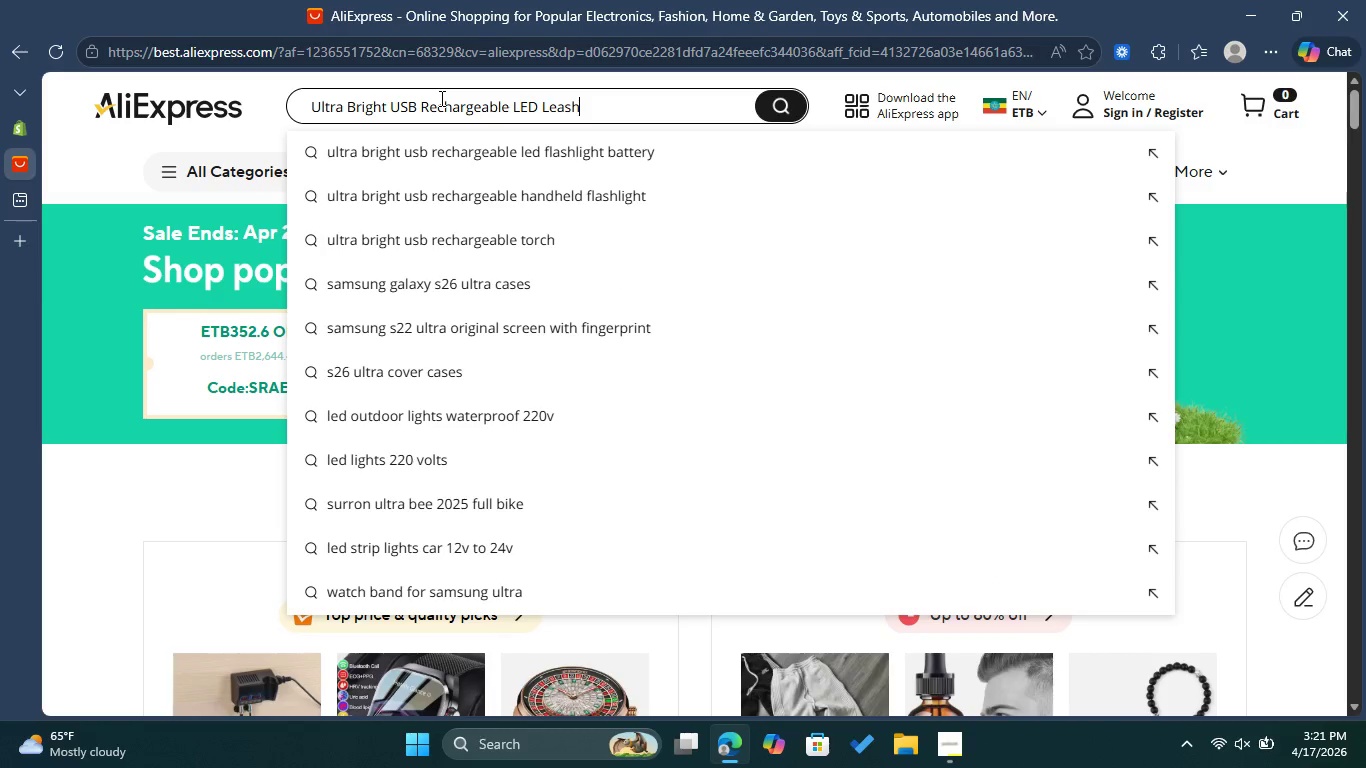 
key(Enter)
 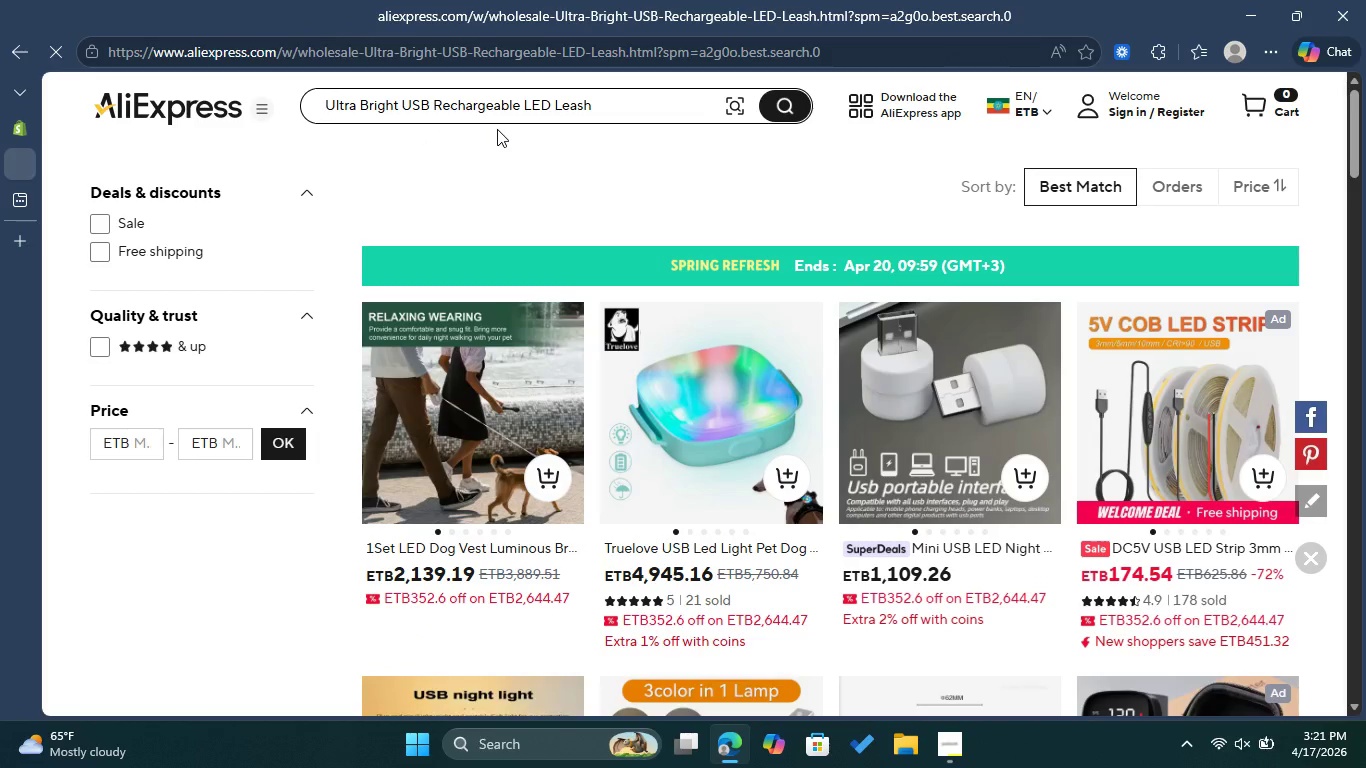 
wait(13.67)
 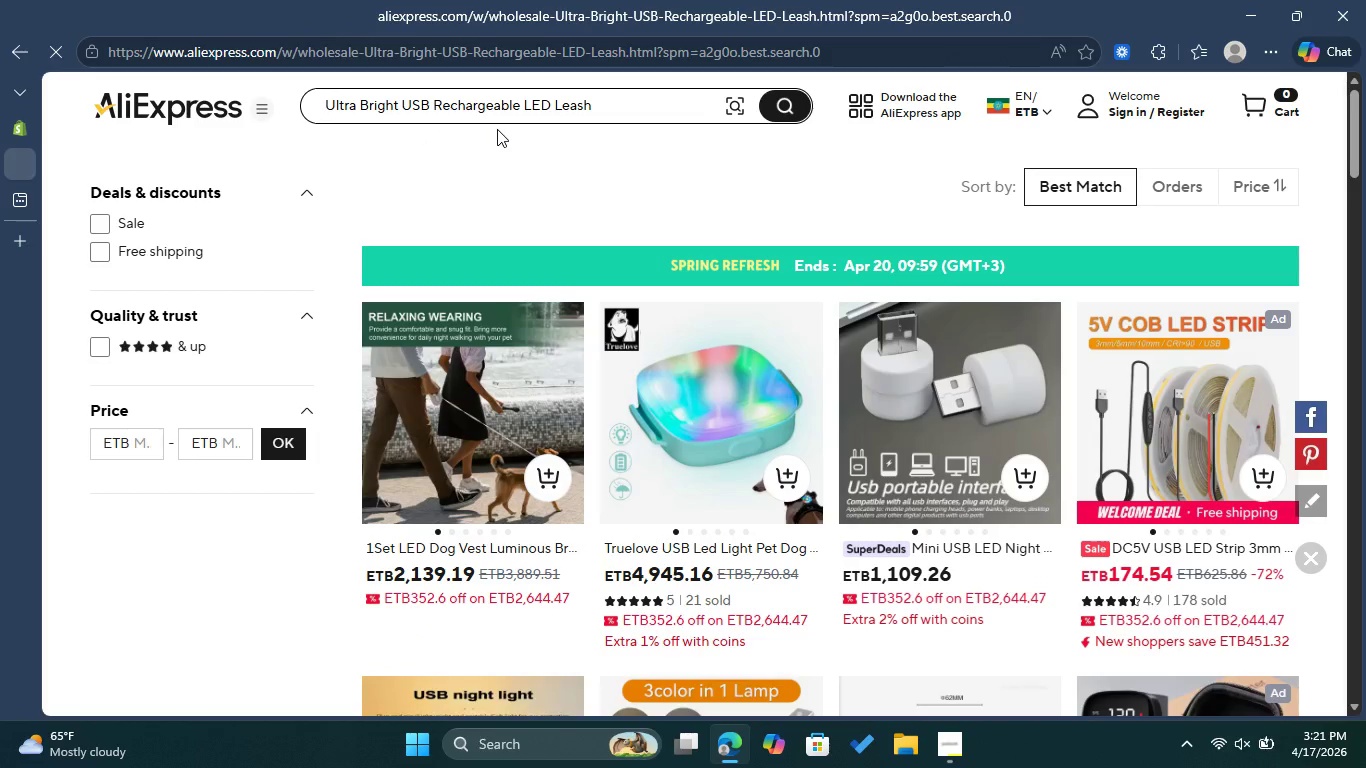 
left_click([1042, 118])
 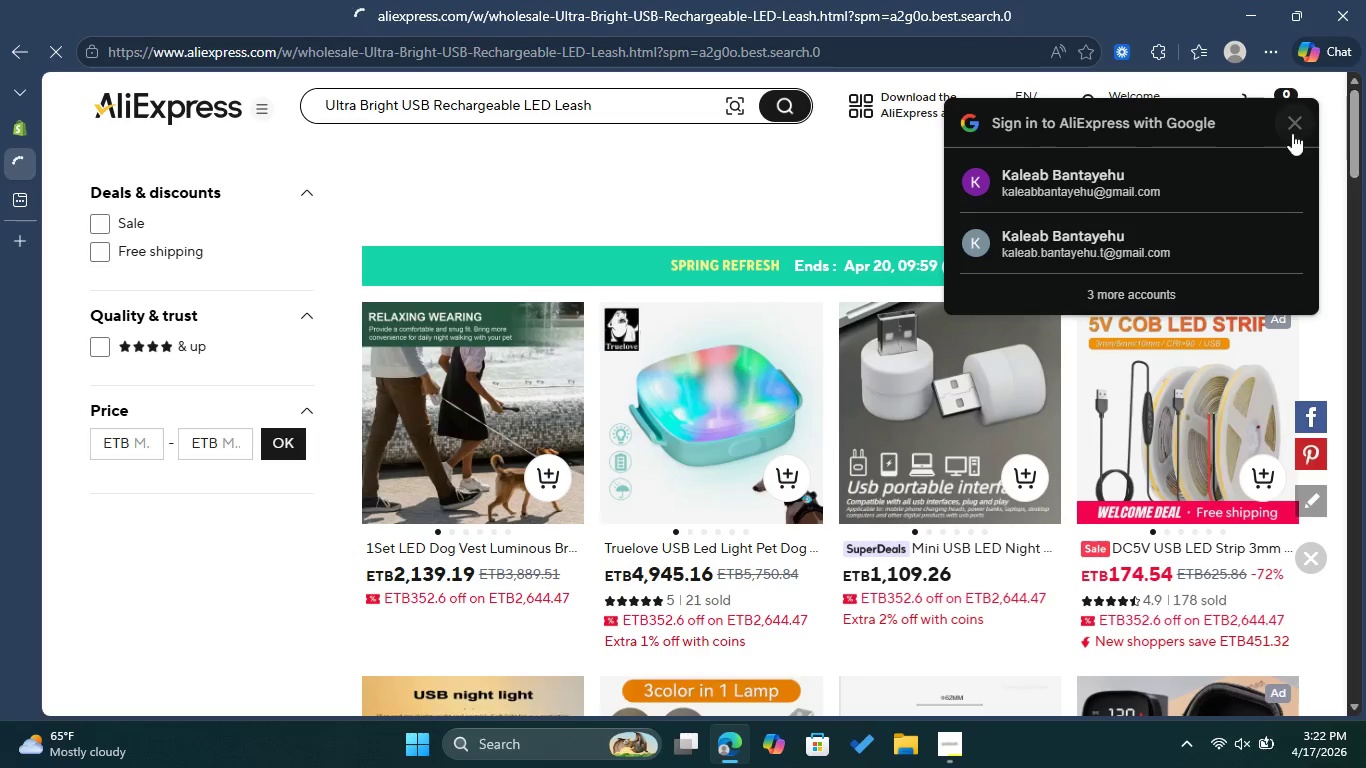 
left_click([1302, 121])
 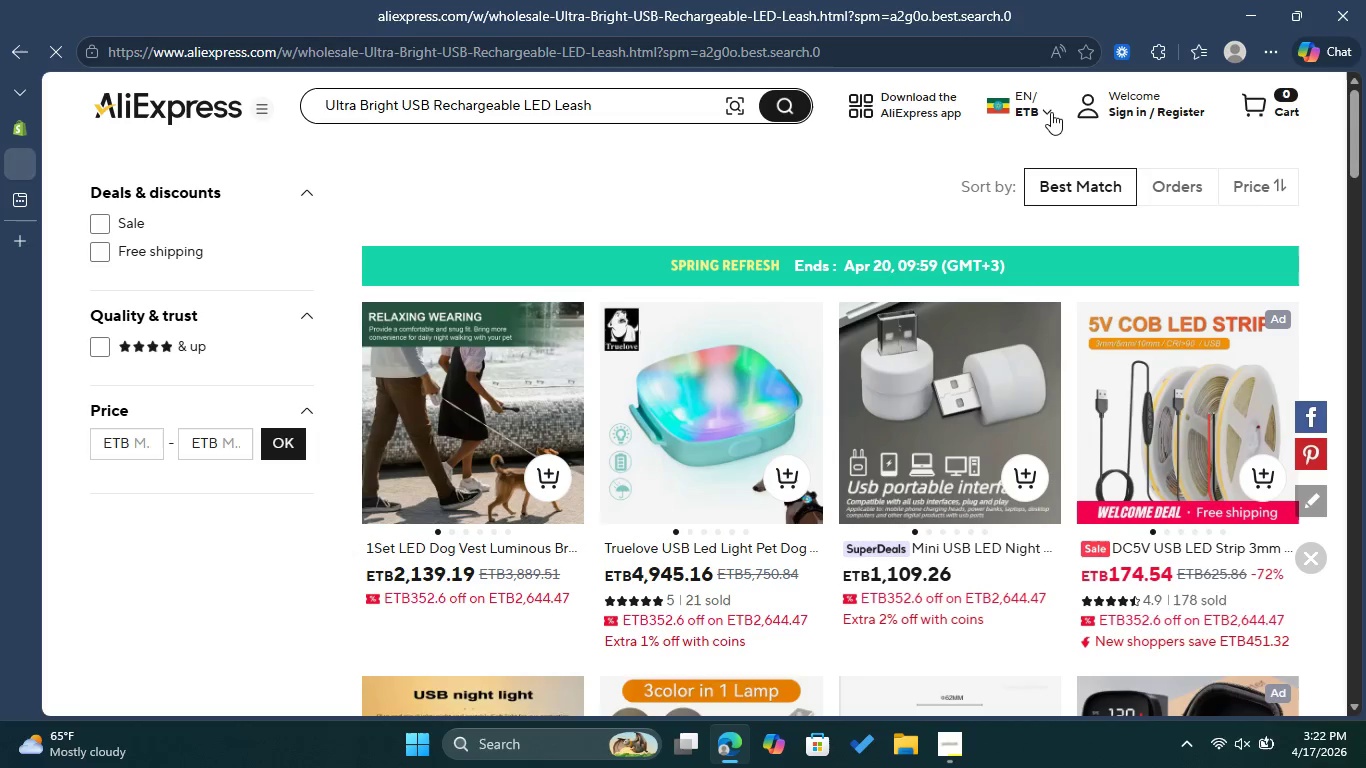 
left_click([1051, 112])
 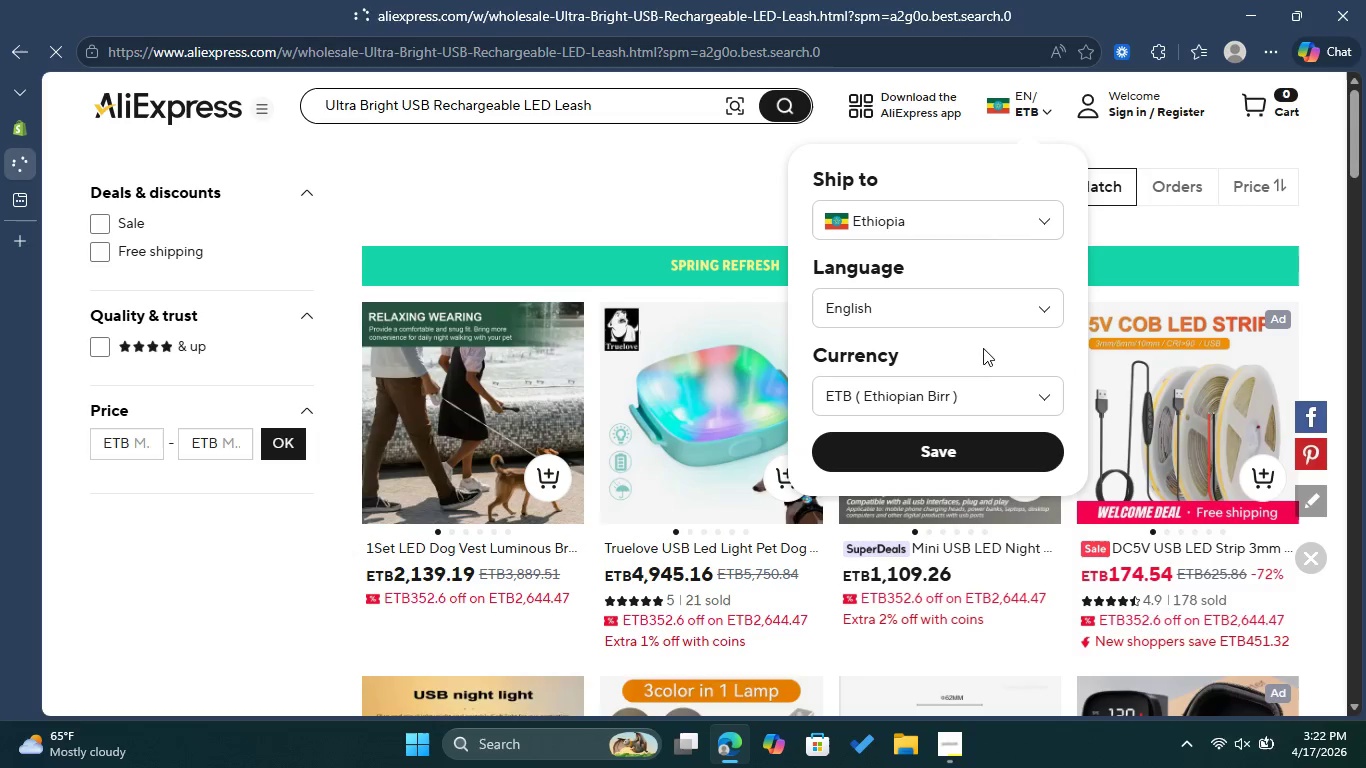 
left_click([1001, 398])
 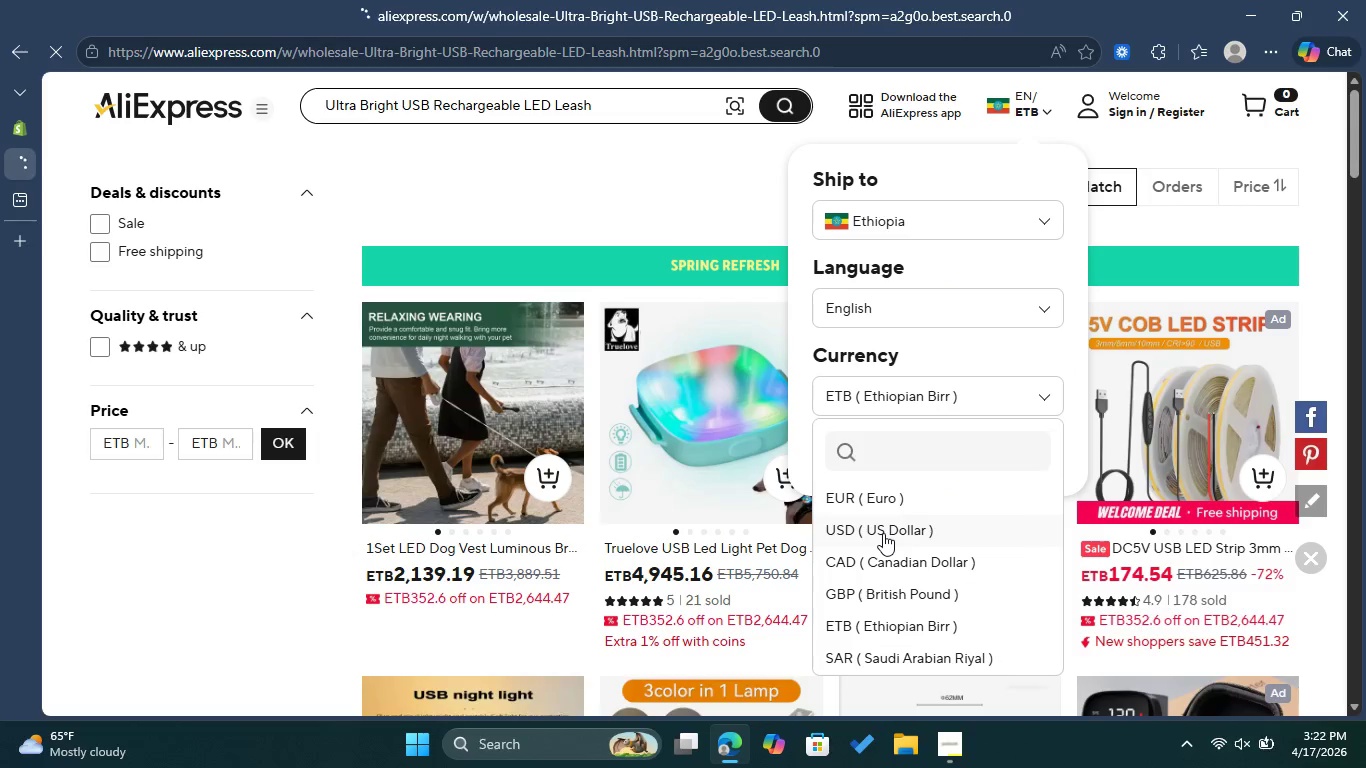 
left_click([883, 533])
 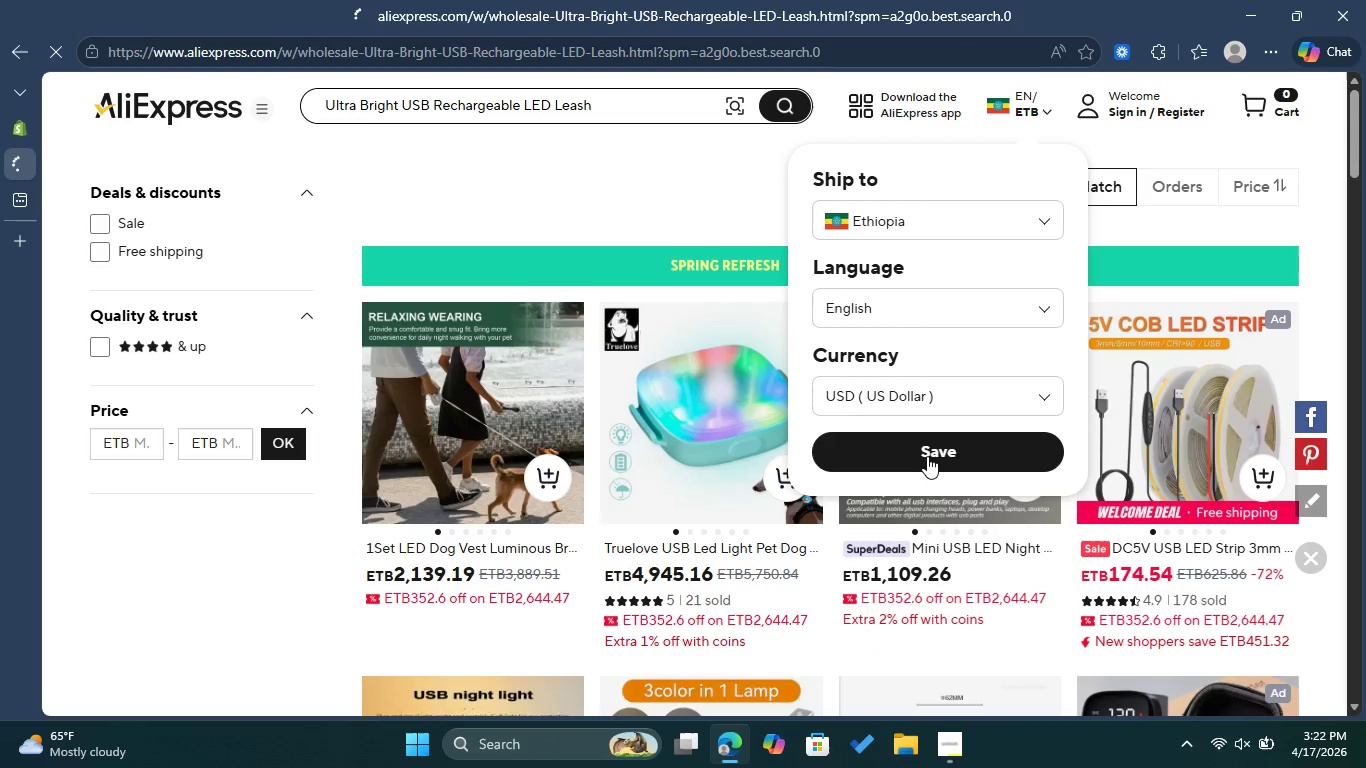 
left_click([927, 456])
 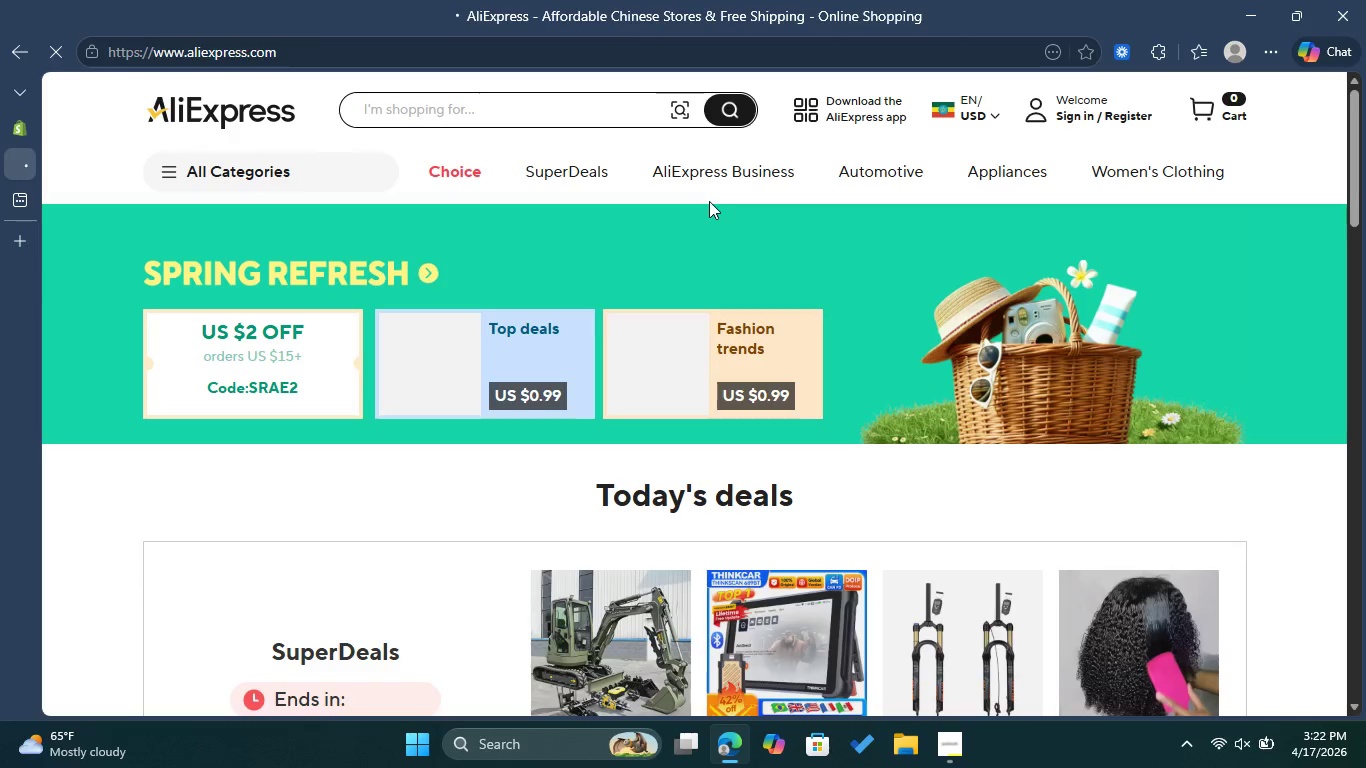 
scroll: coordinate [722, 213], scroll_direction: down, amount: 3.0
 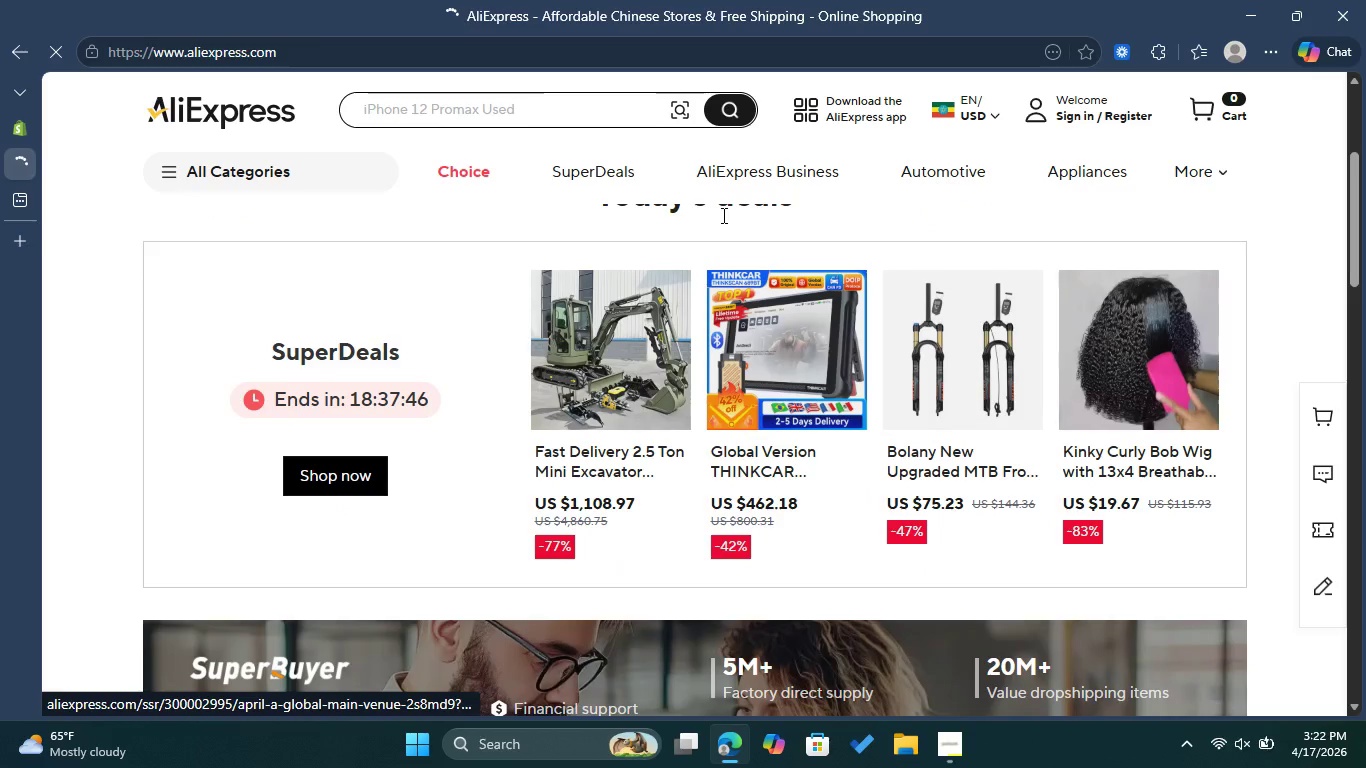 
scroll: coordinate [722, 215], scroll_direction: up, amount: 2.0
 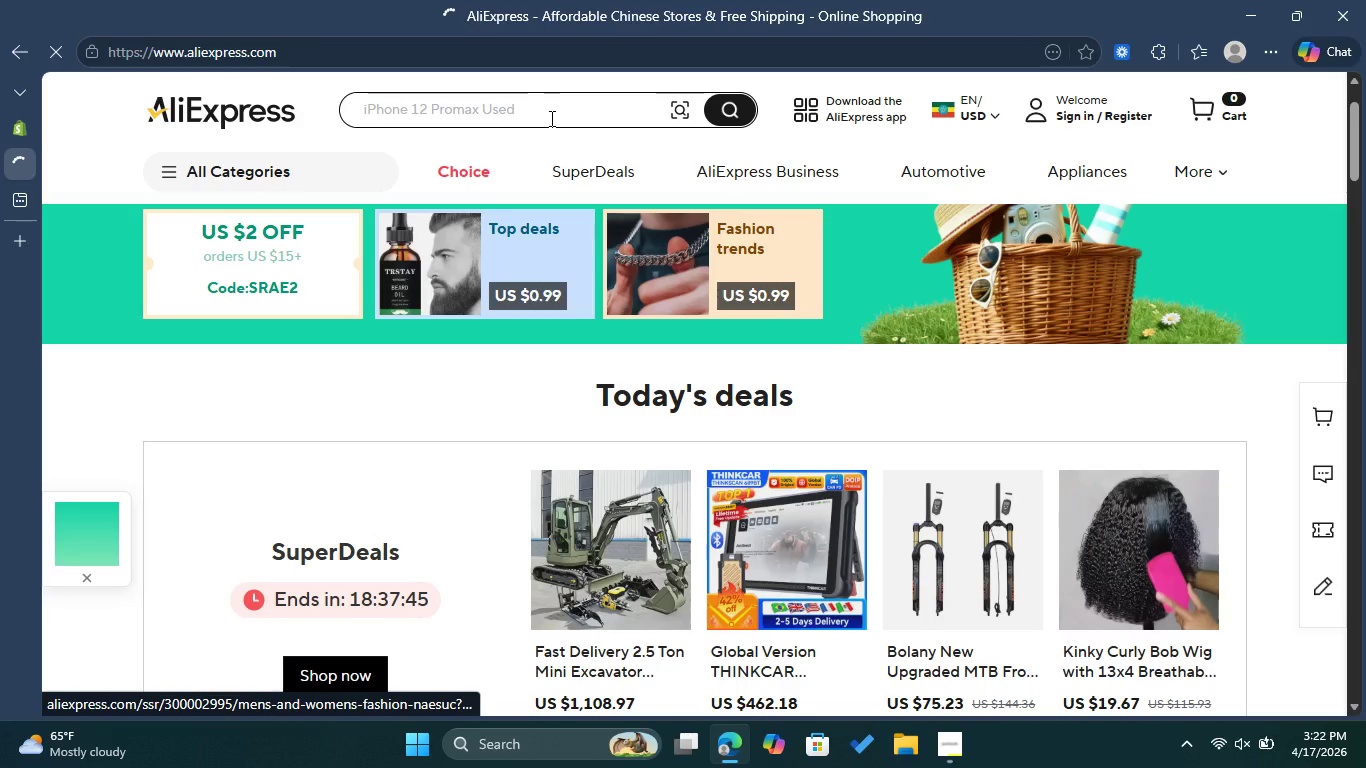 
left_click([550, 115])
 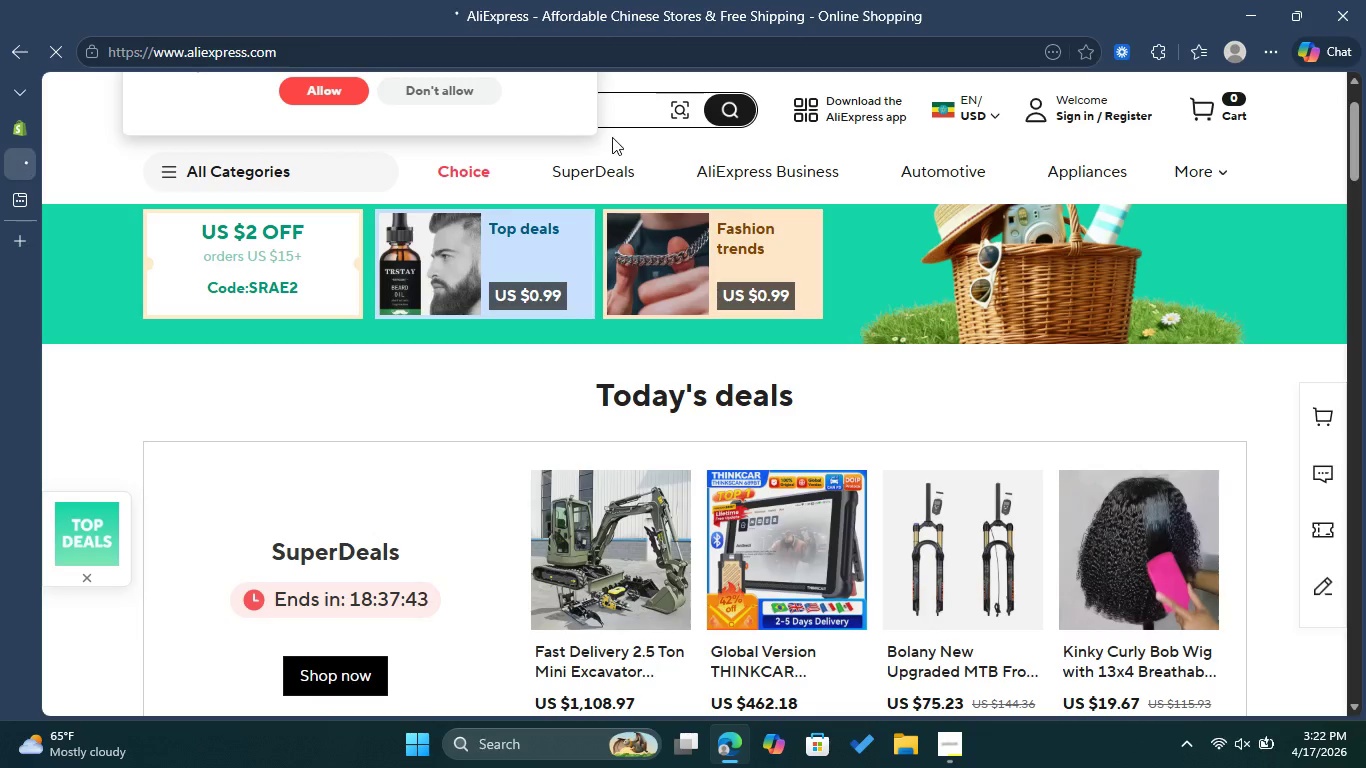 
scroll: coordinate [612, 137], scroll_direction: up, amount: 1.0
 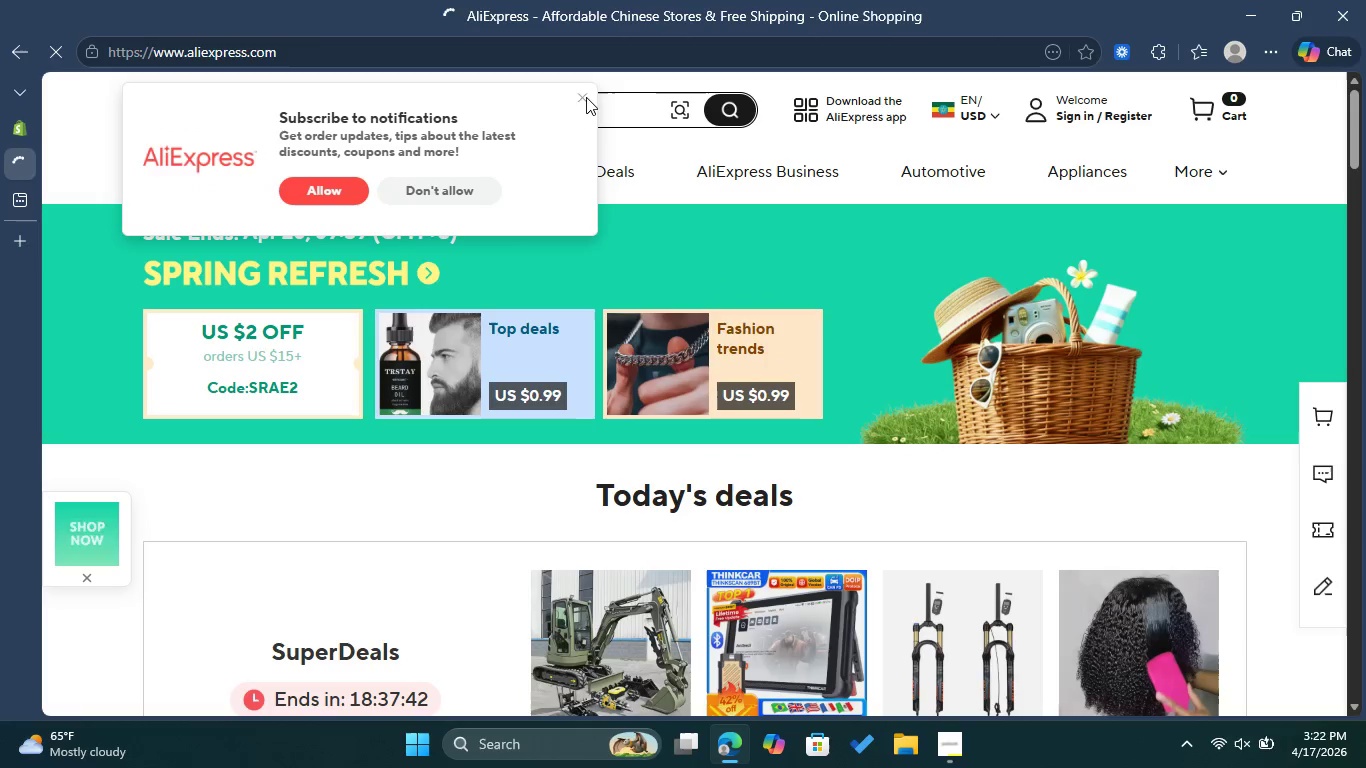 
left_click([585, 97])
 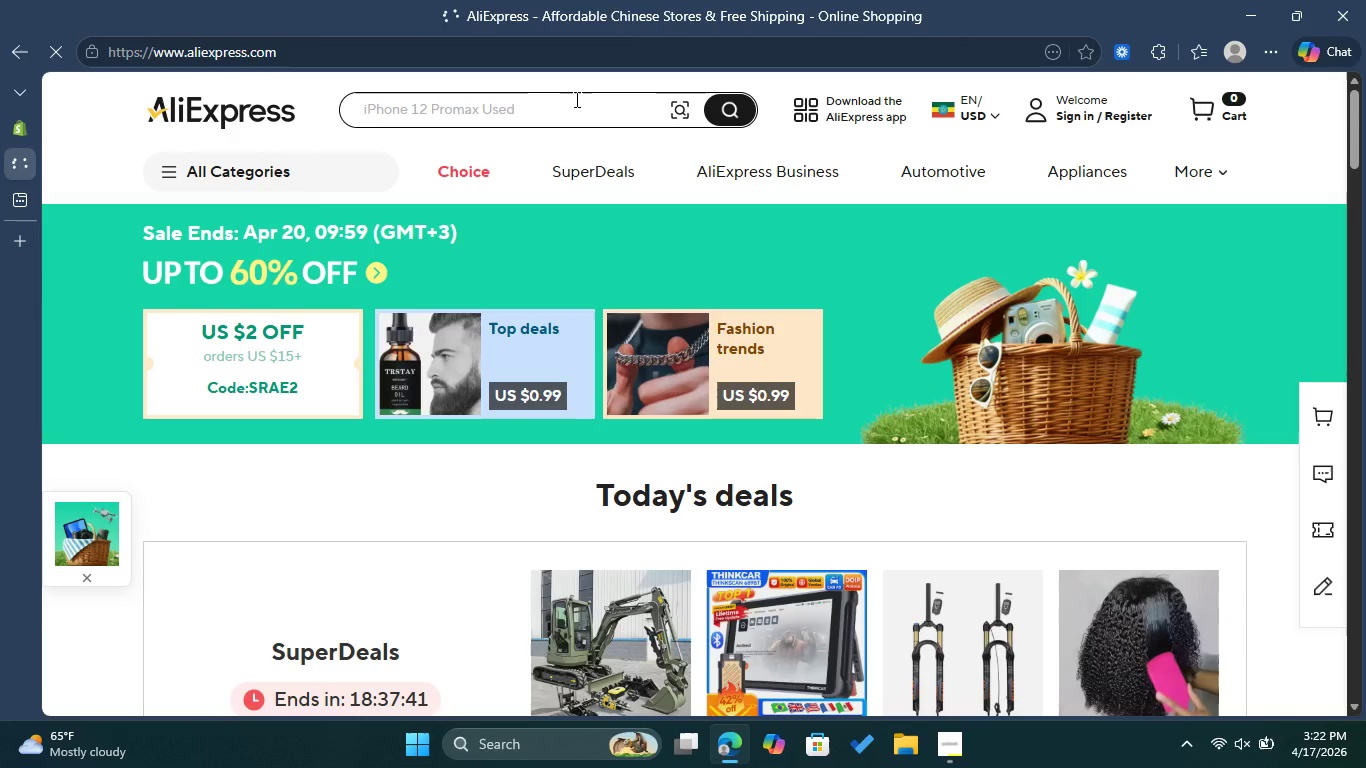 
left_click([575, 99])
 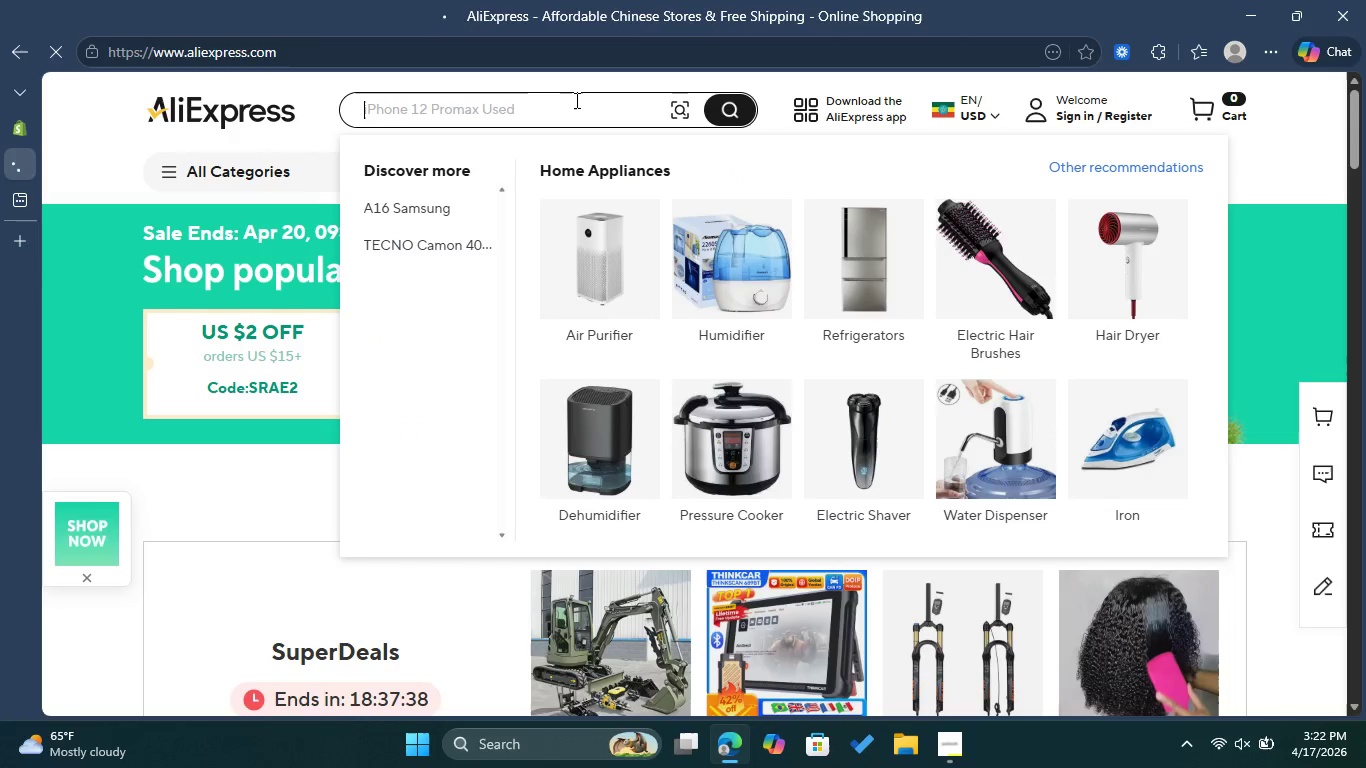 
type(Ultra)
 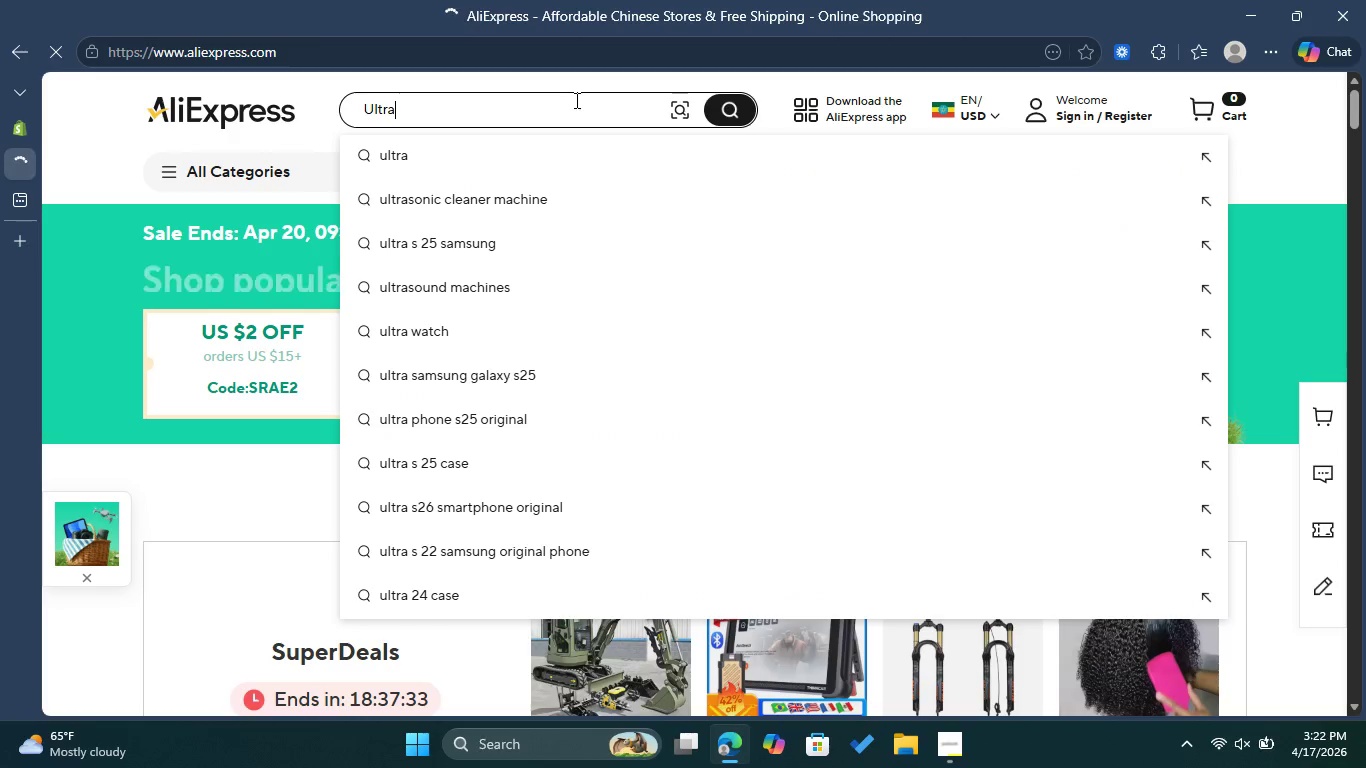 
type(Bright USB)
 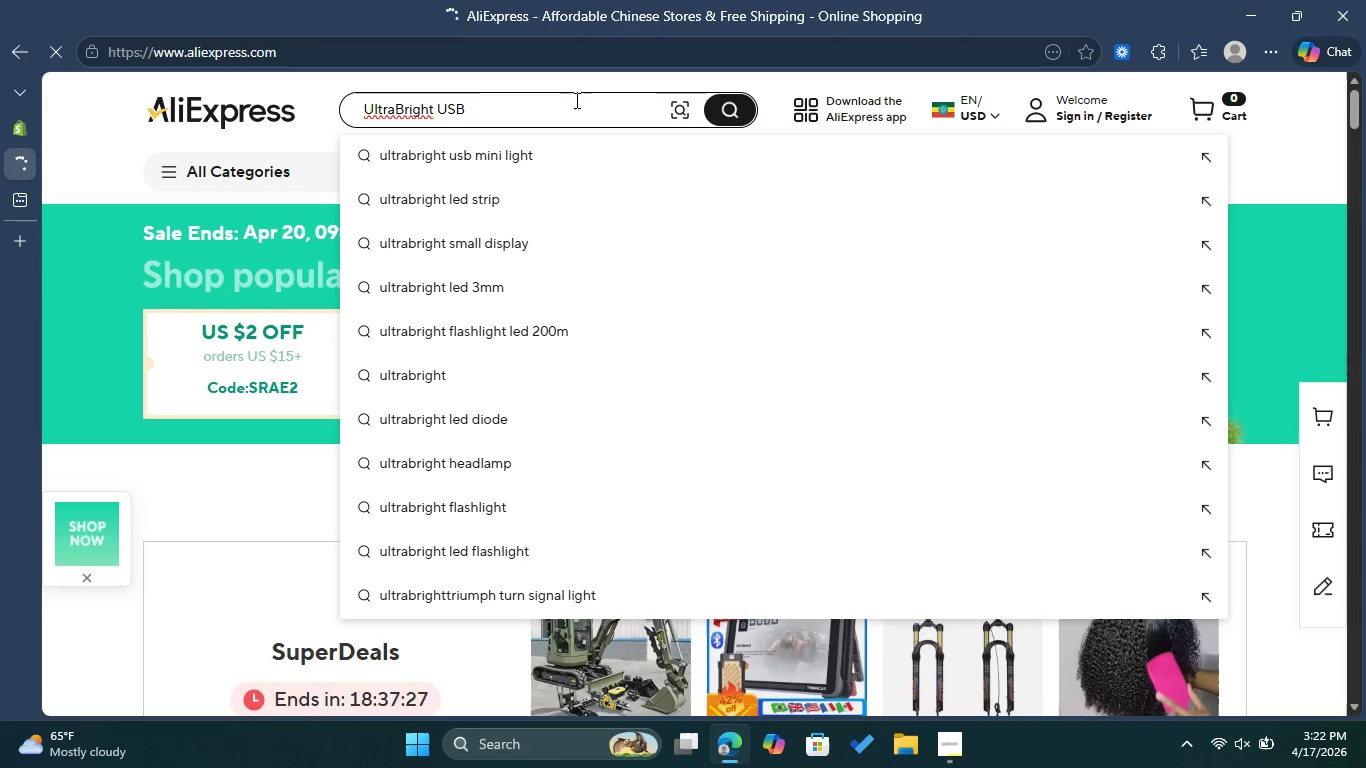 
type( Rechag=)
key(Backspace)
key(Backspace)
type(rgeable)
 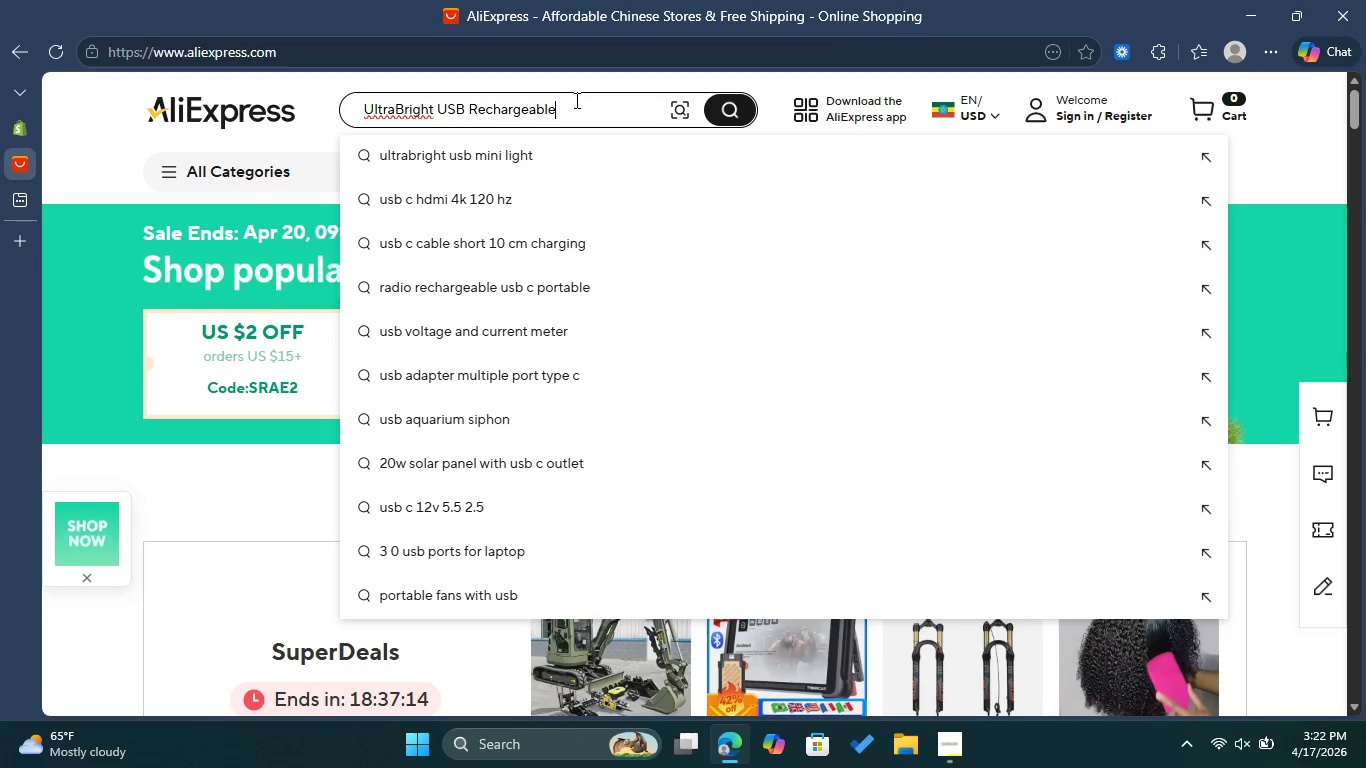 
left_click([401, 106])
 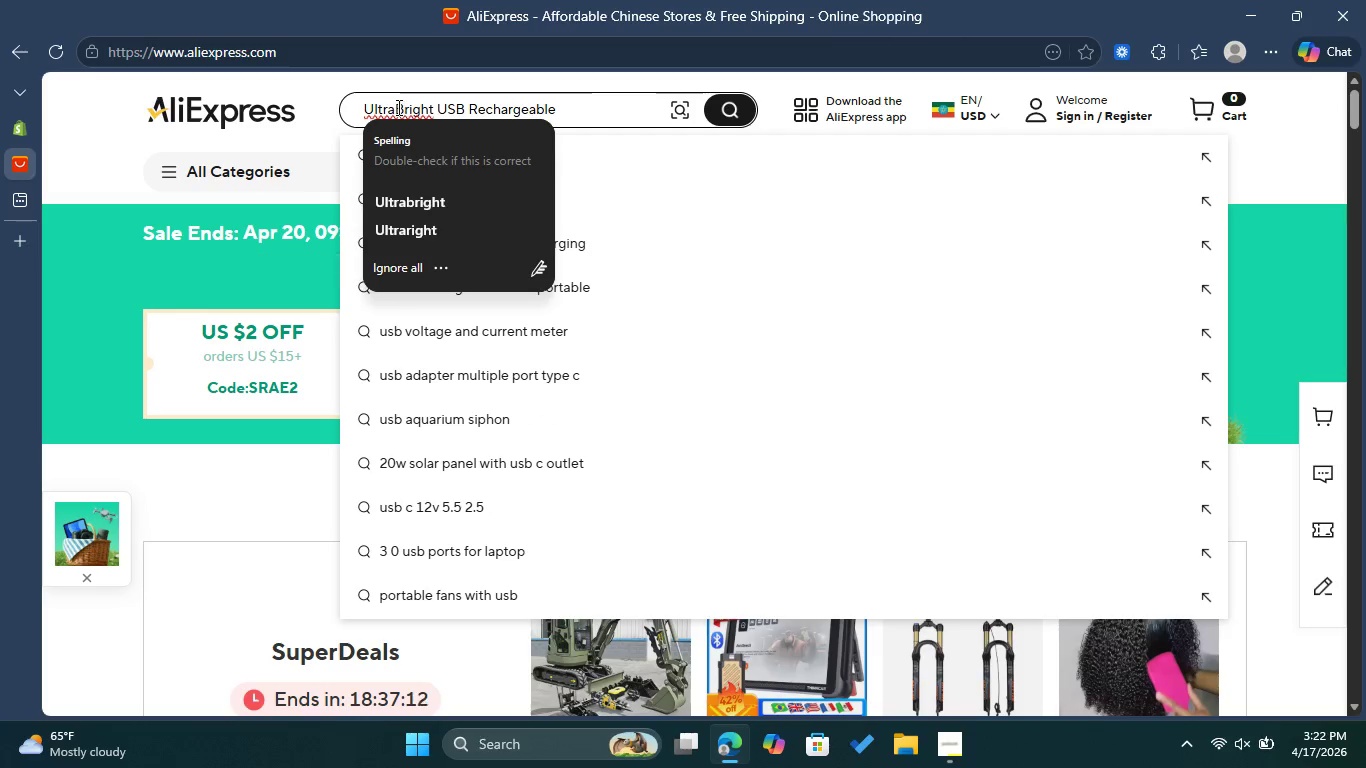 
left_click([397, 107])
 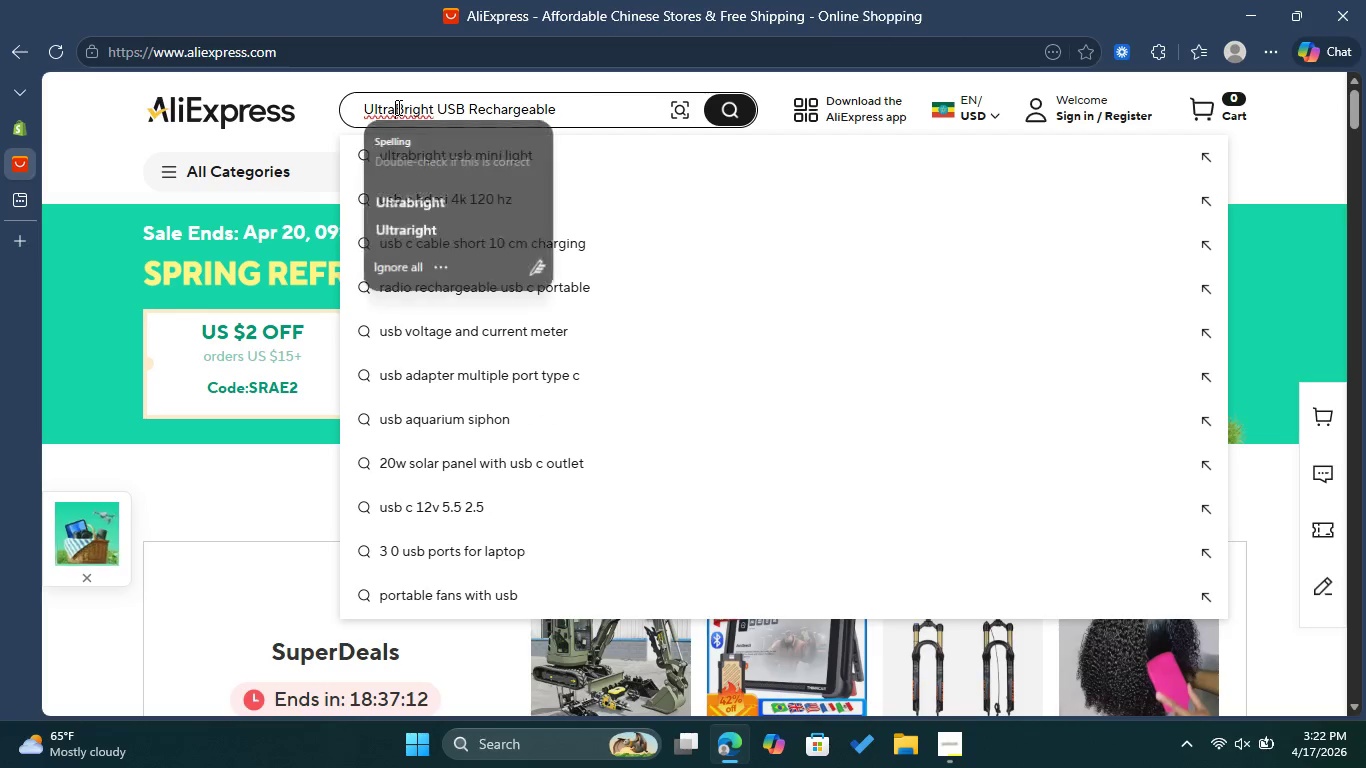 
key(Space)
 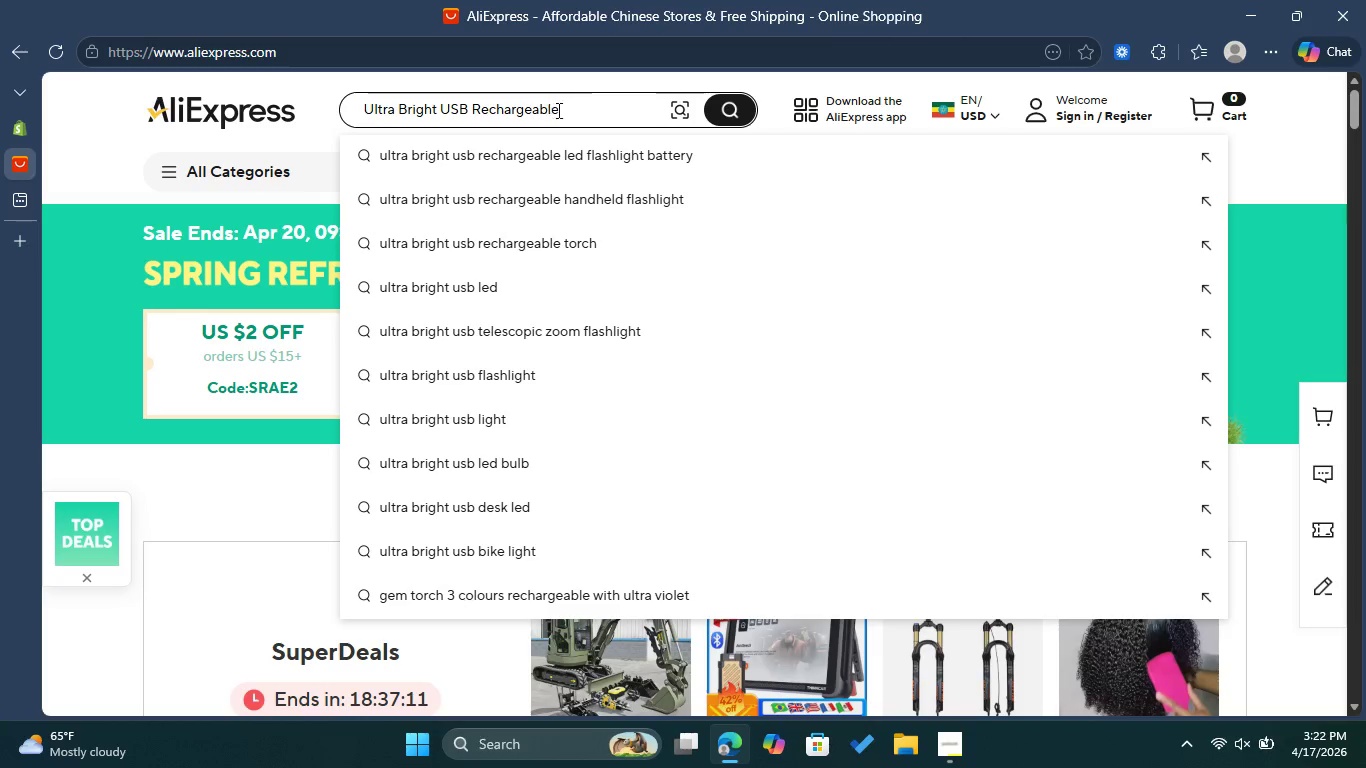 
left_click([564, 106])
 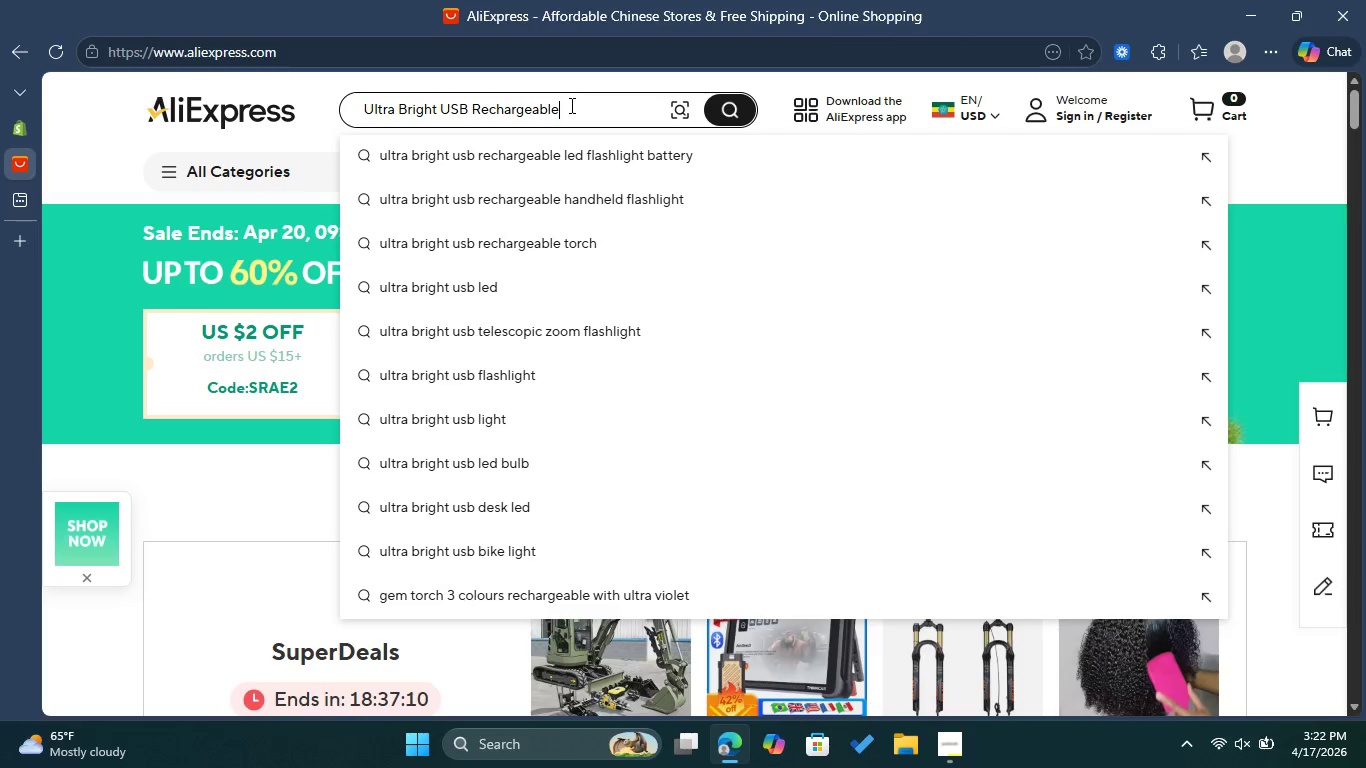 
type( LED leash)
 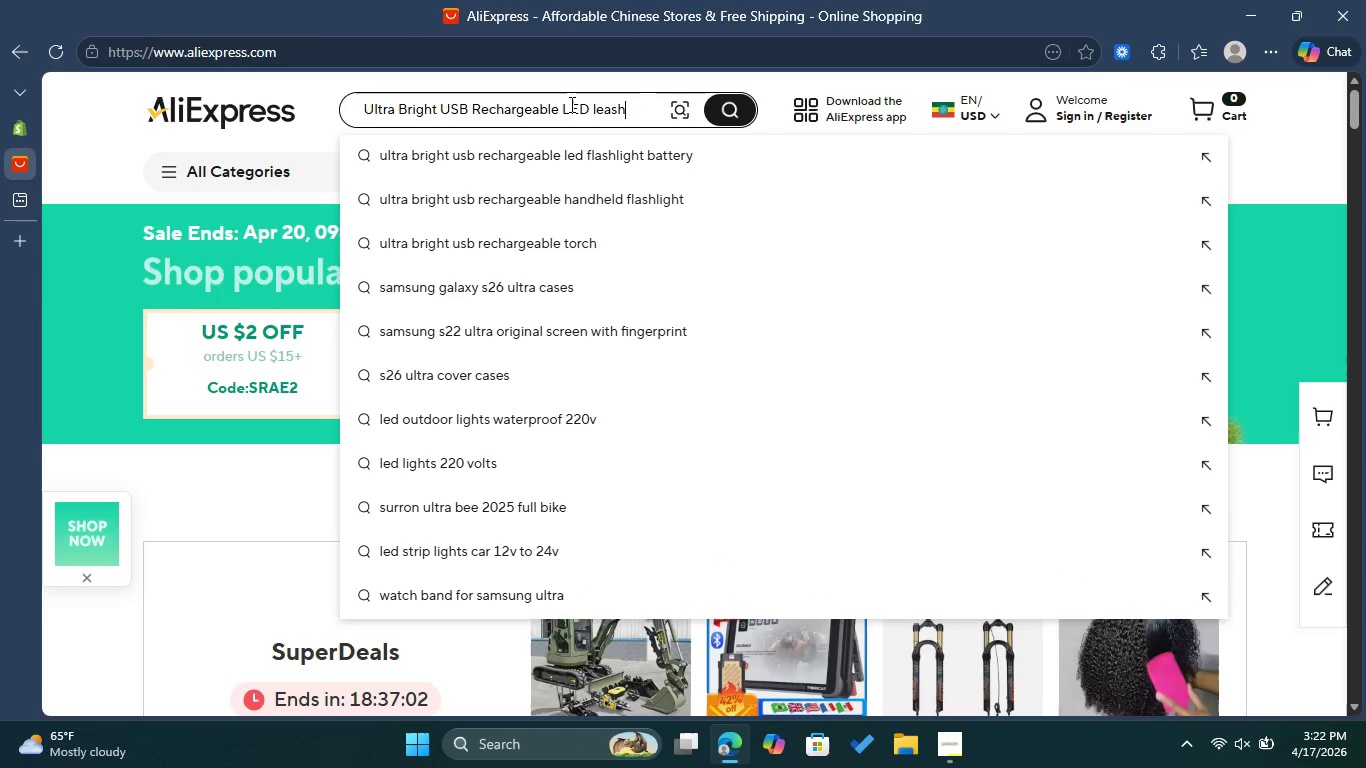 
key(Enter)
 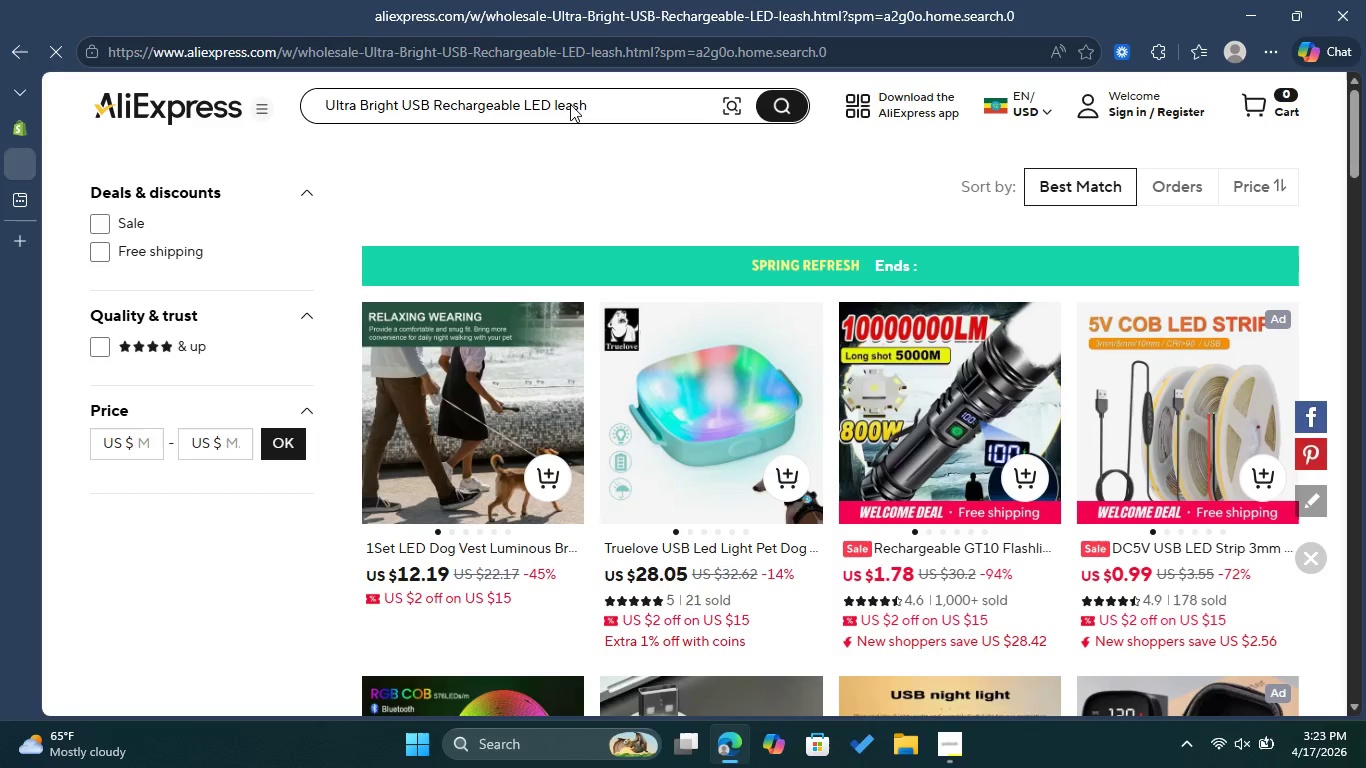 
wait(9.18)
 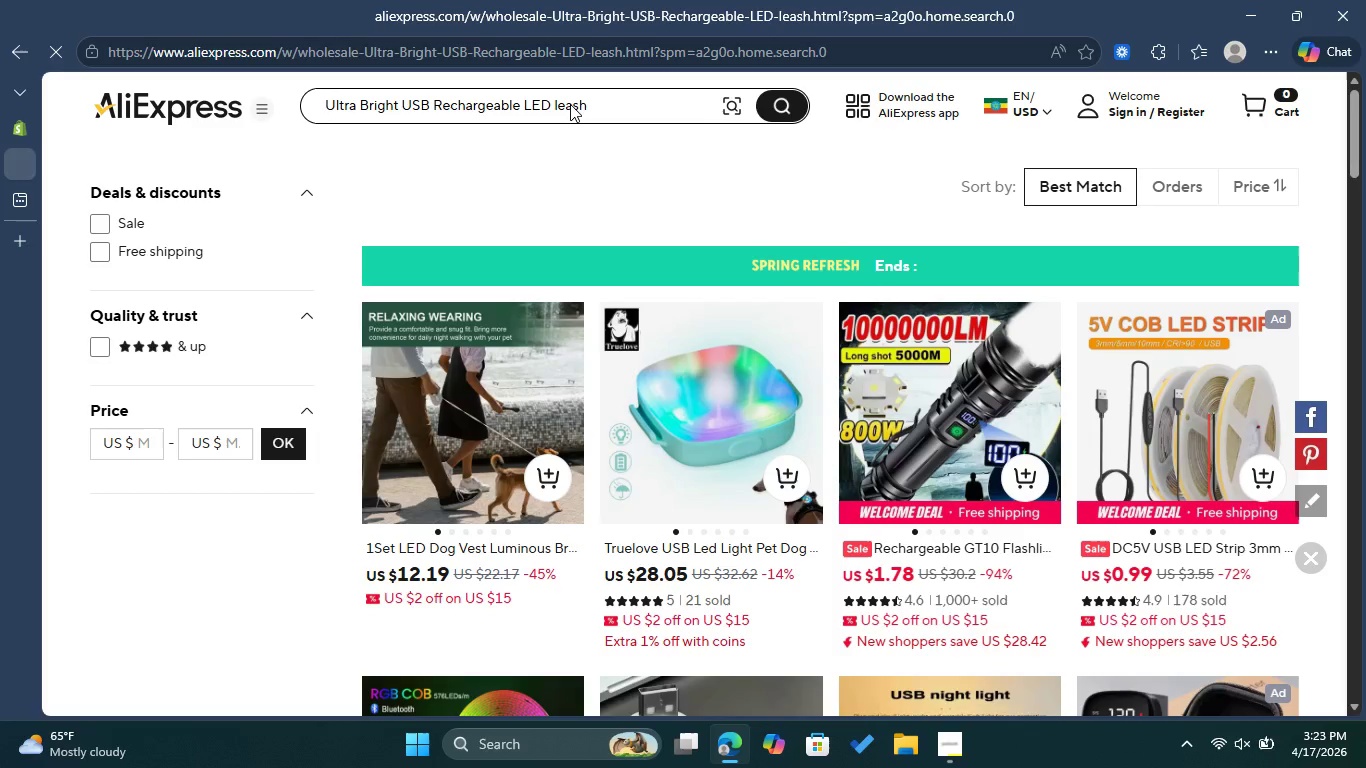 
mouse_move([508, 397])
 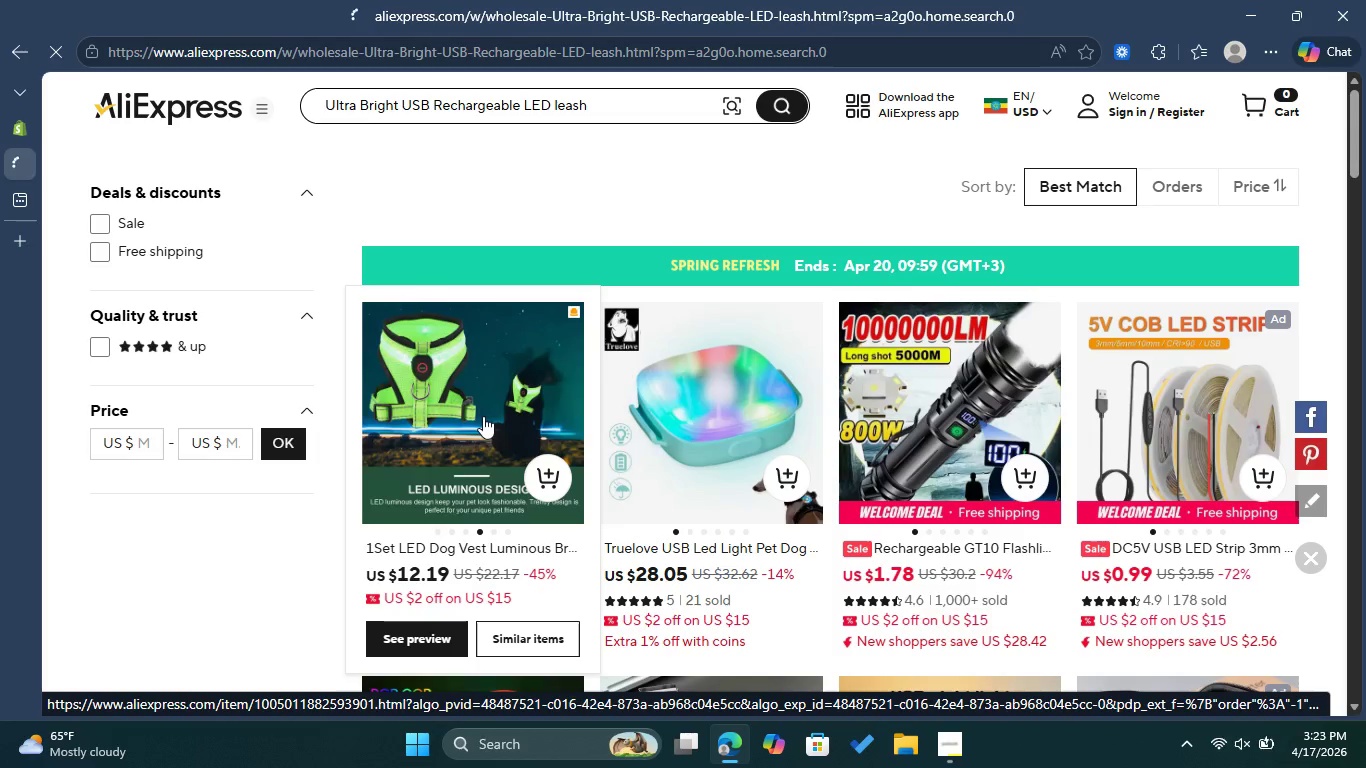 
left_click([483, 416])
 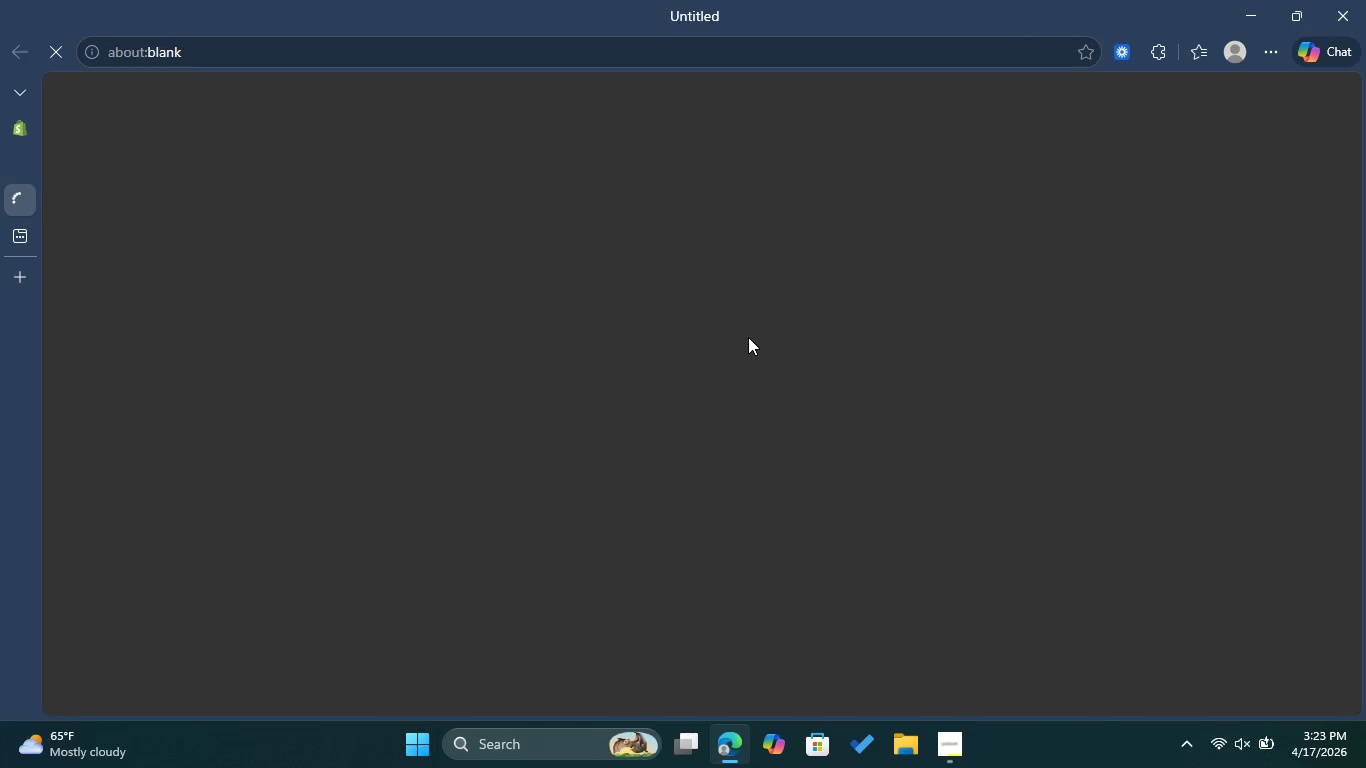 
wait(12.05)
 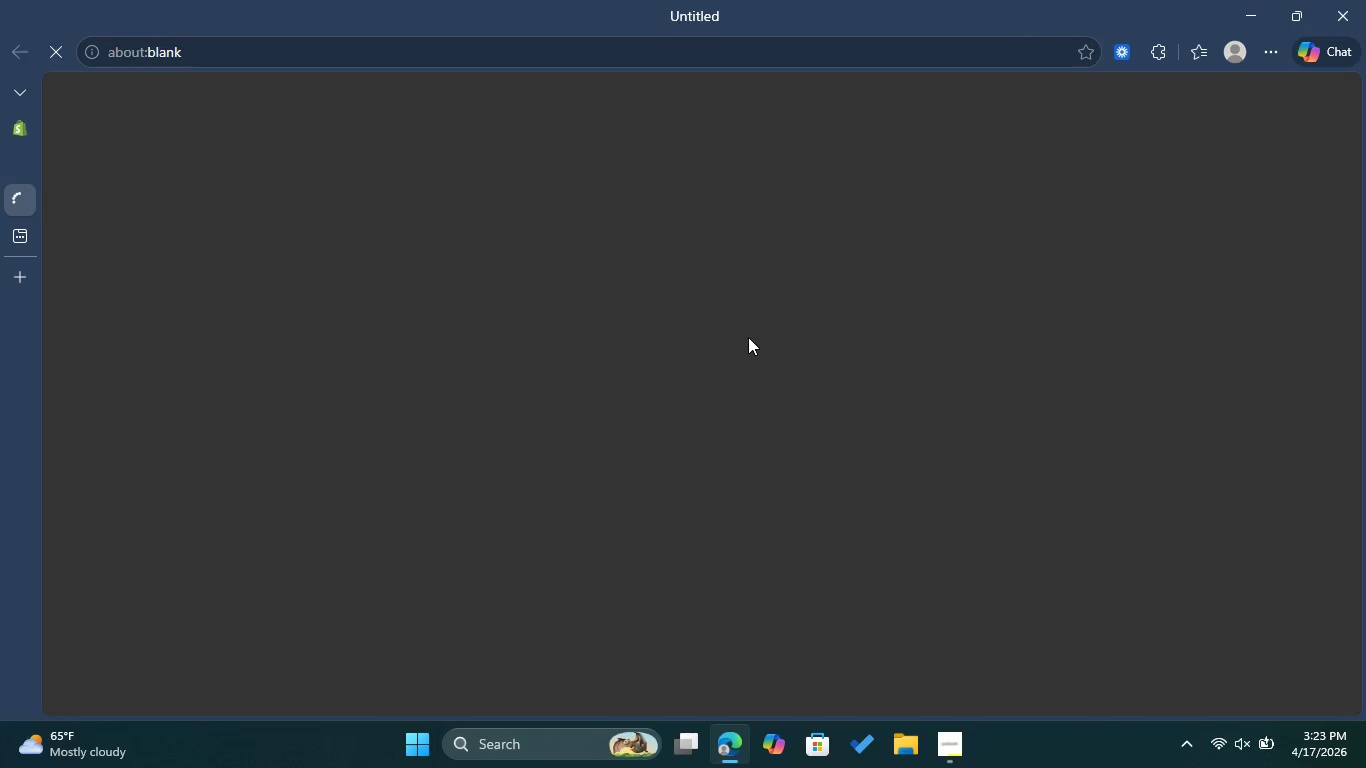 
left_click([18, 160])
 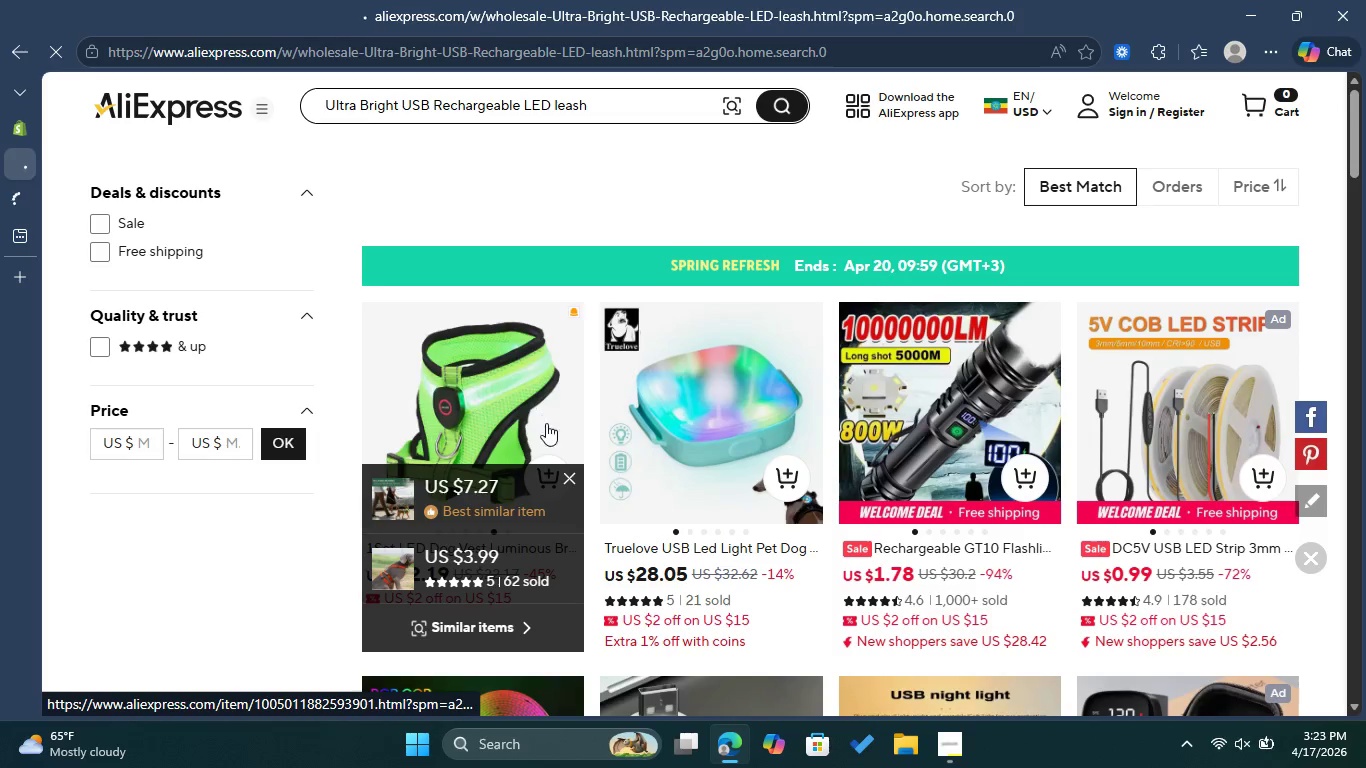 
left_click([572, 475])
 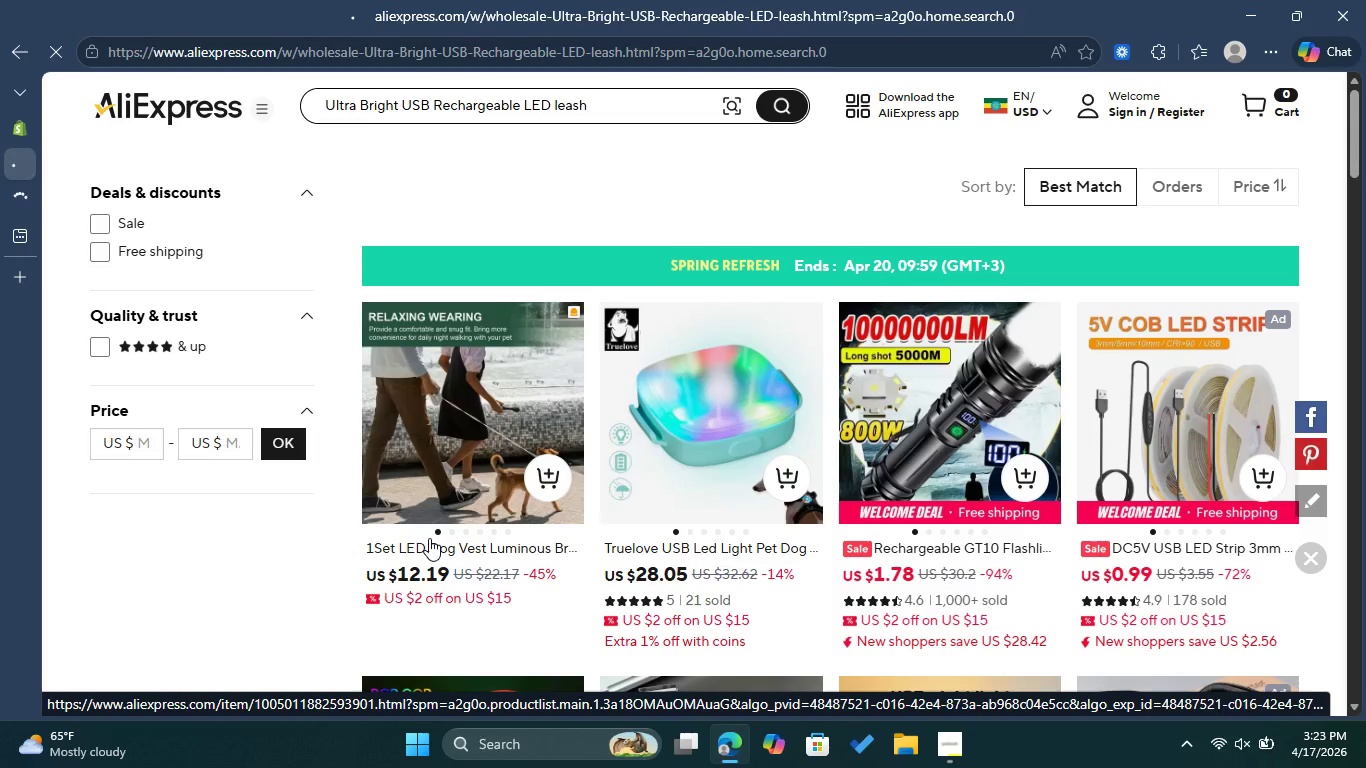 
left_click([4, 201])
 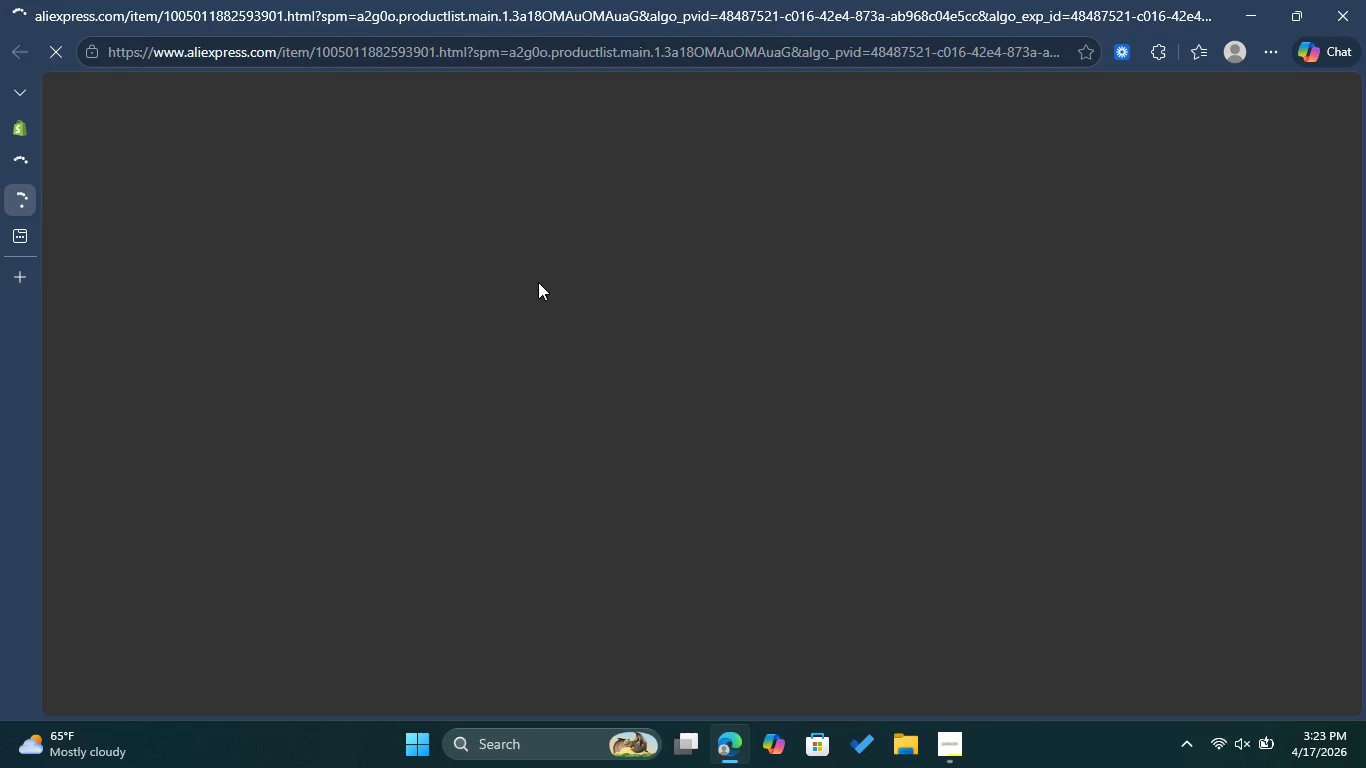 
scroll: coordinate [763, 413], scroll_direction: down, amount: 1.0
 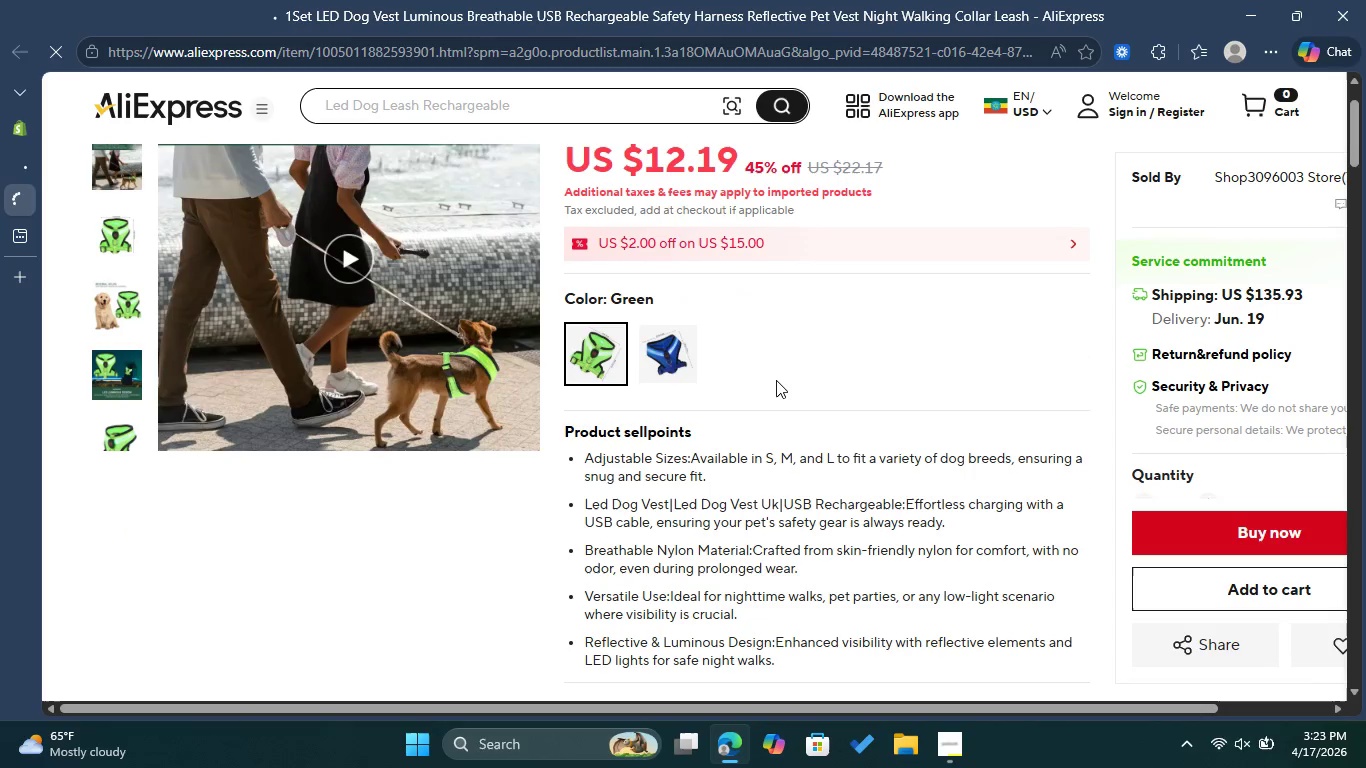 
scroll: coordinate [776, 380], scroll_direction: up, amount: 1.0
 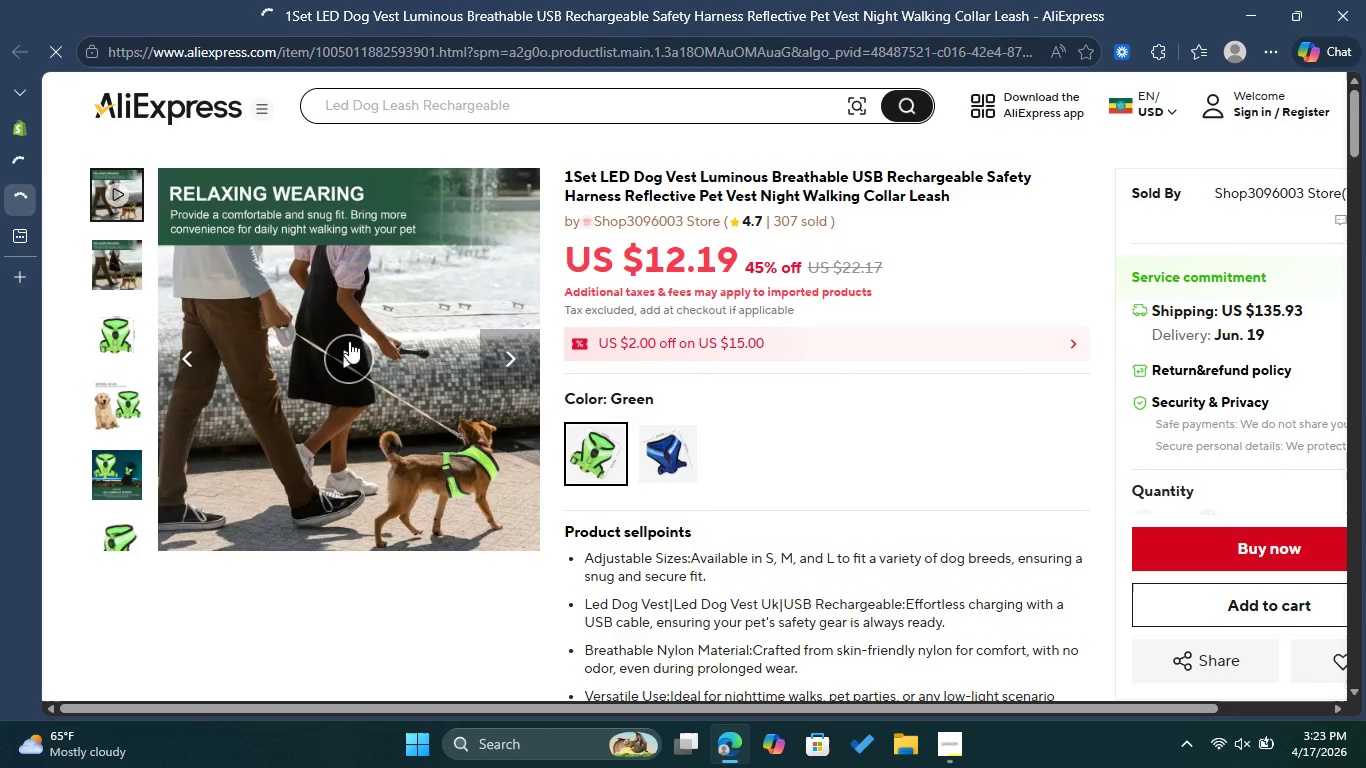 
left_click([504, 359])
 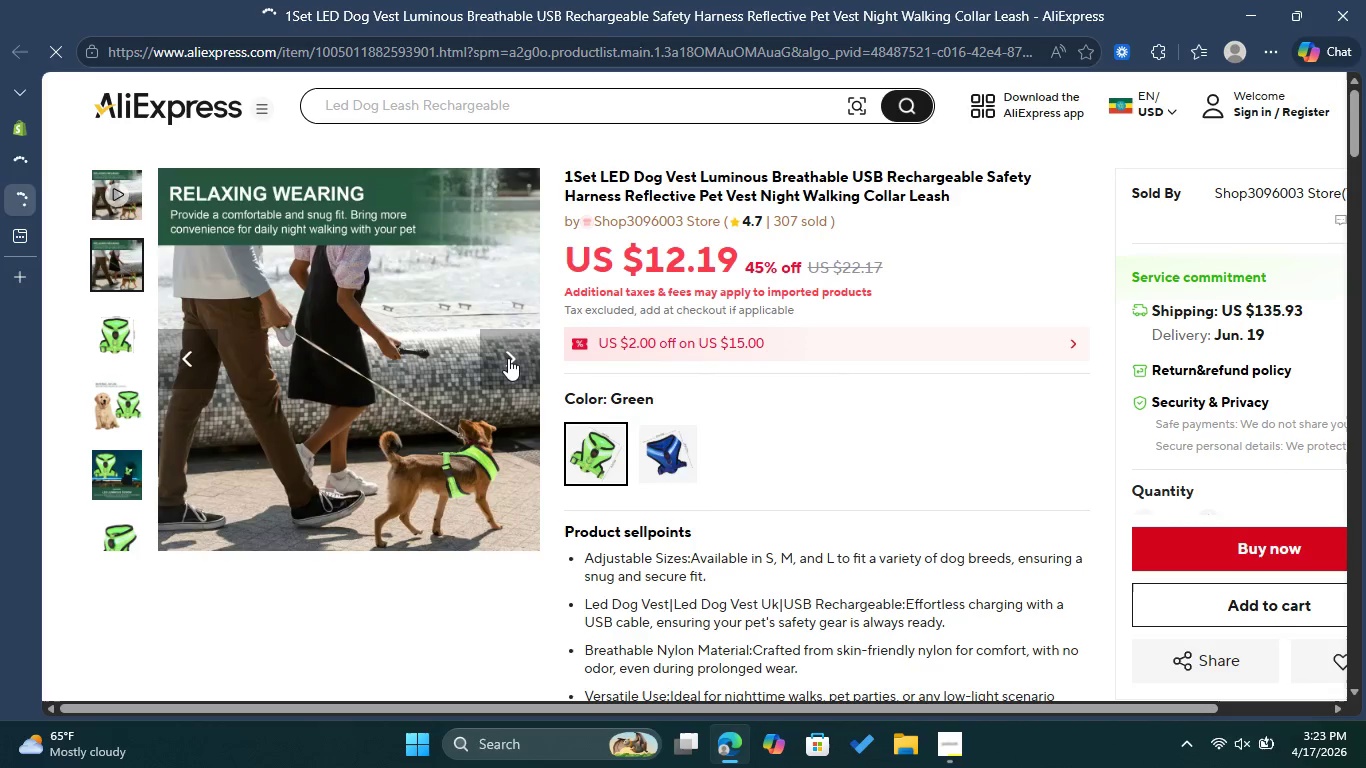 
left_click([511, 358])
 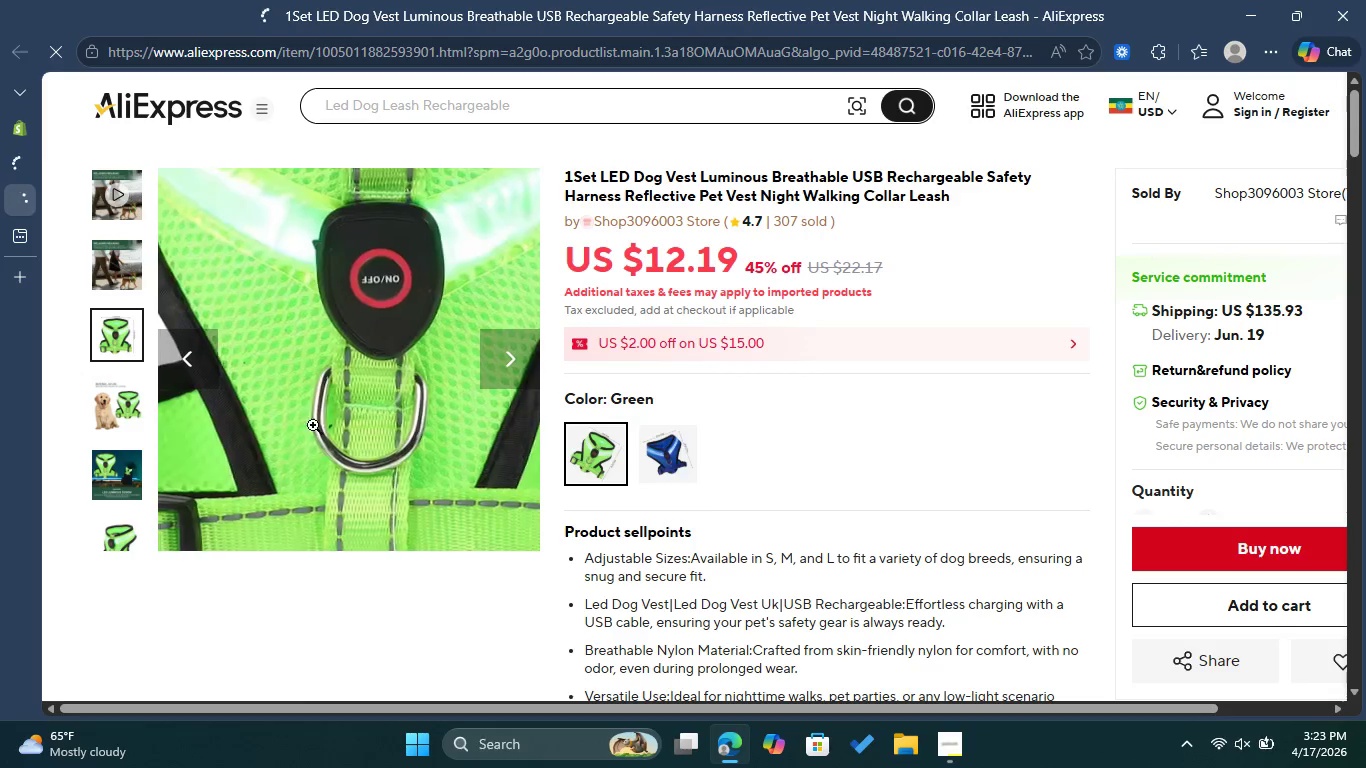 
wait(6.8)
 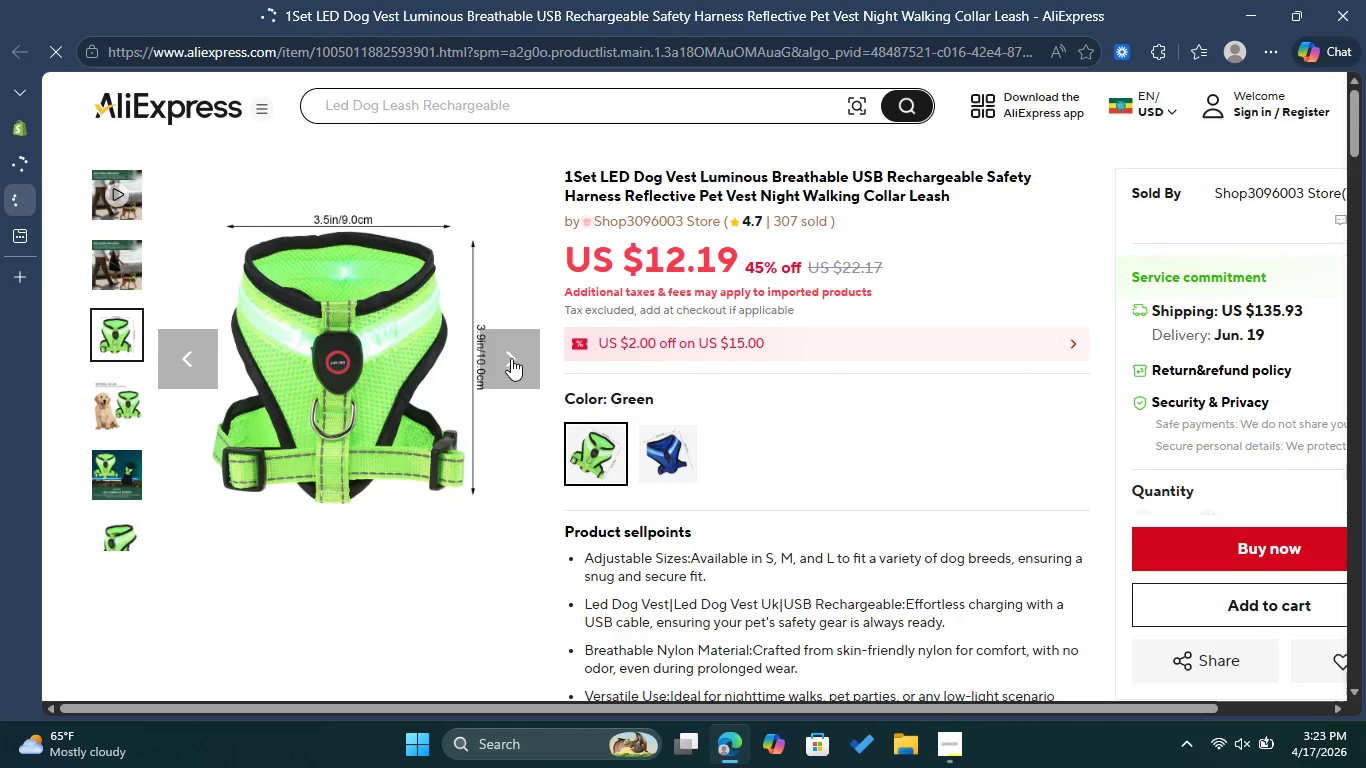 
left_click([117, 406])
 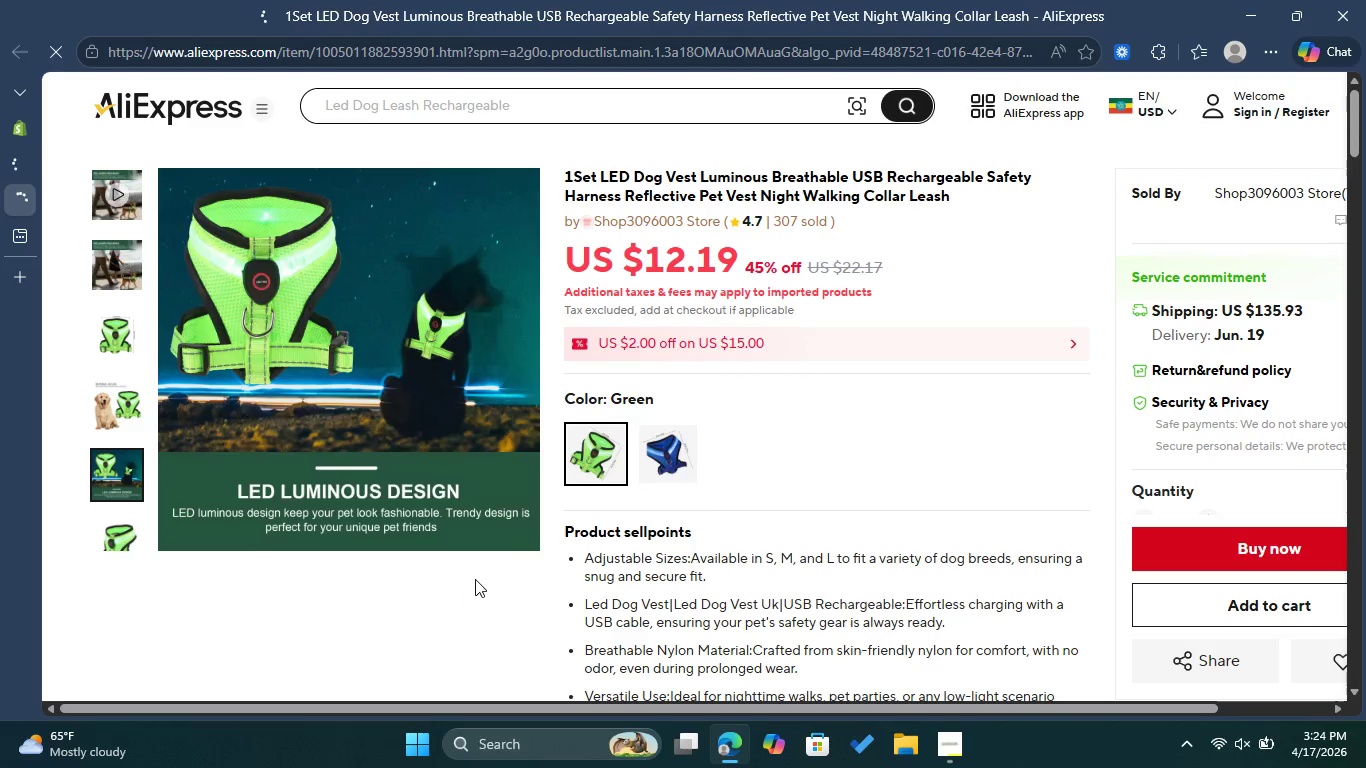 
right_click([419, 411])
 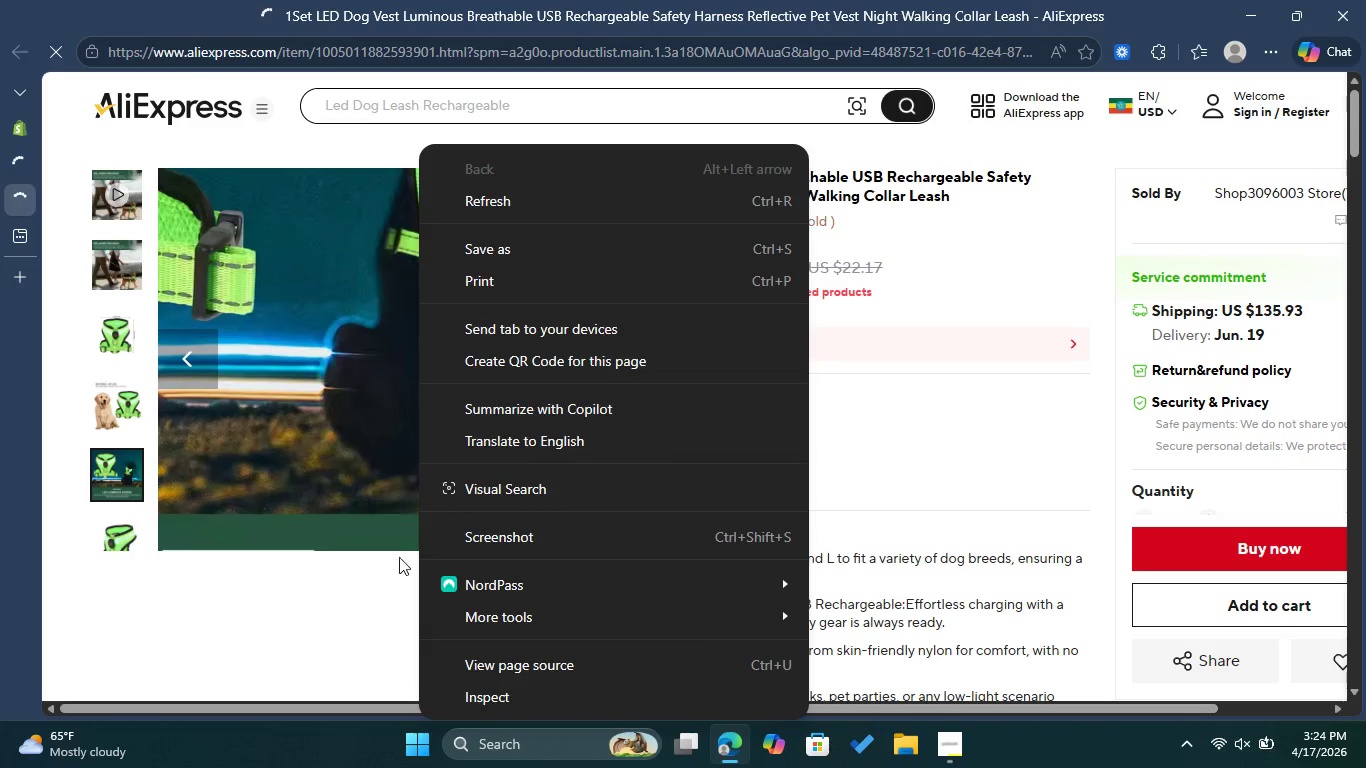 
left_click([365, 614])
 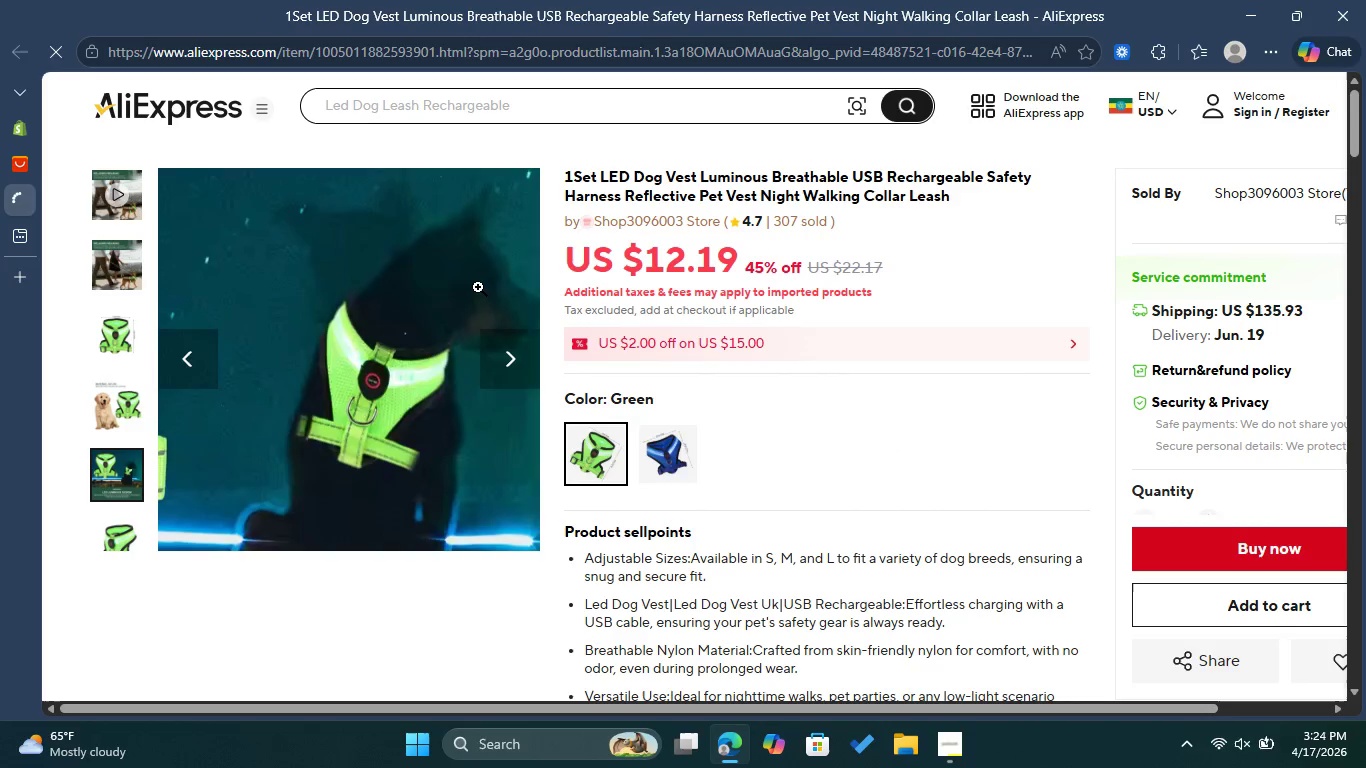 
wait(14.12)
 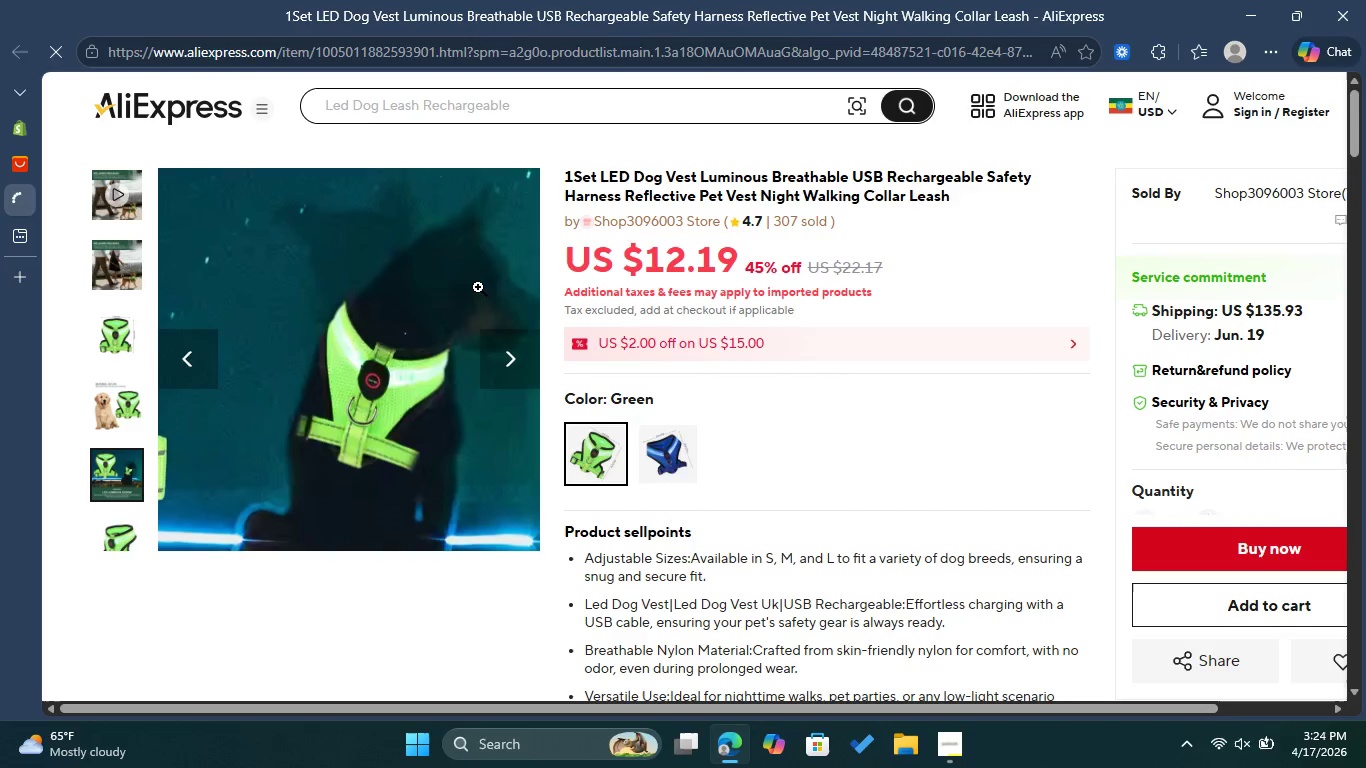 
right_click([350, 230])
 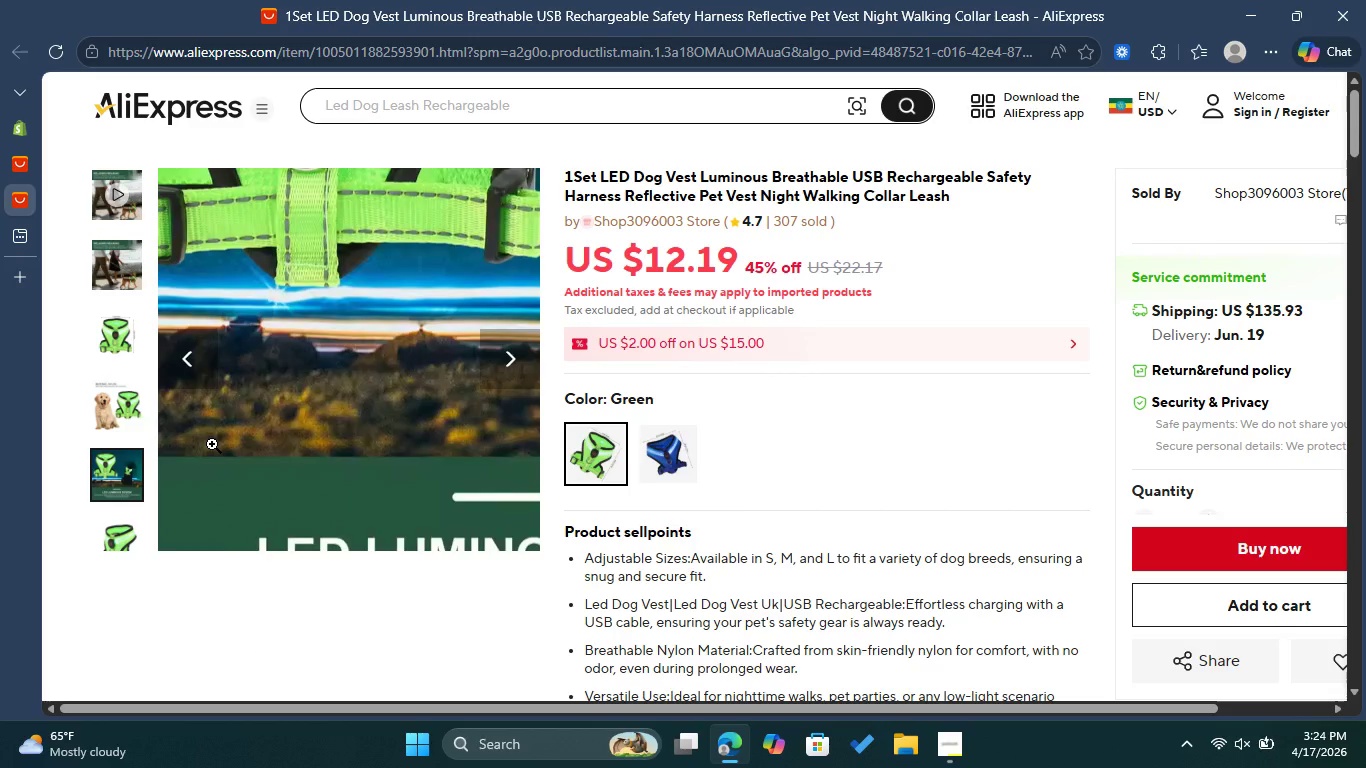 
left_click([110, 540])
 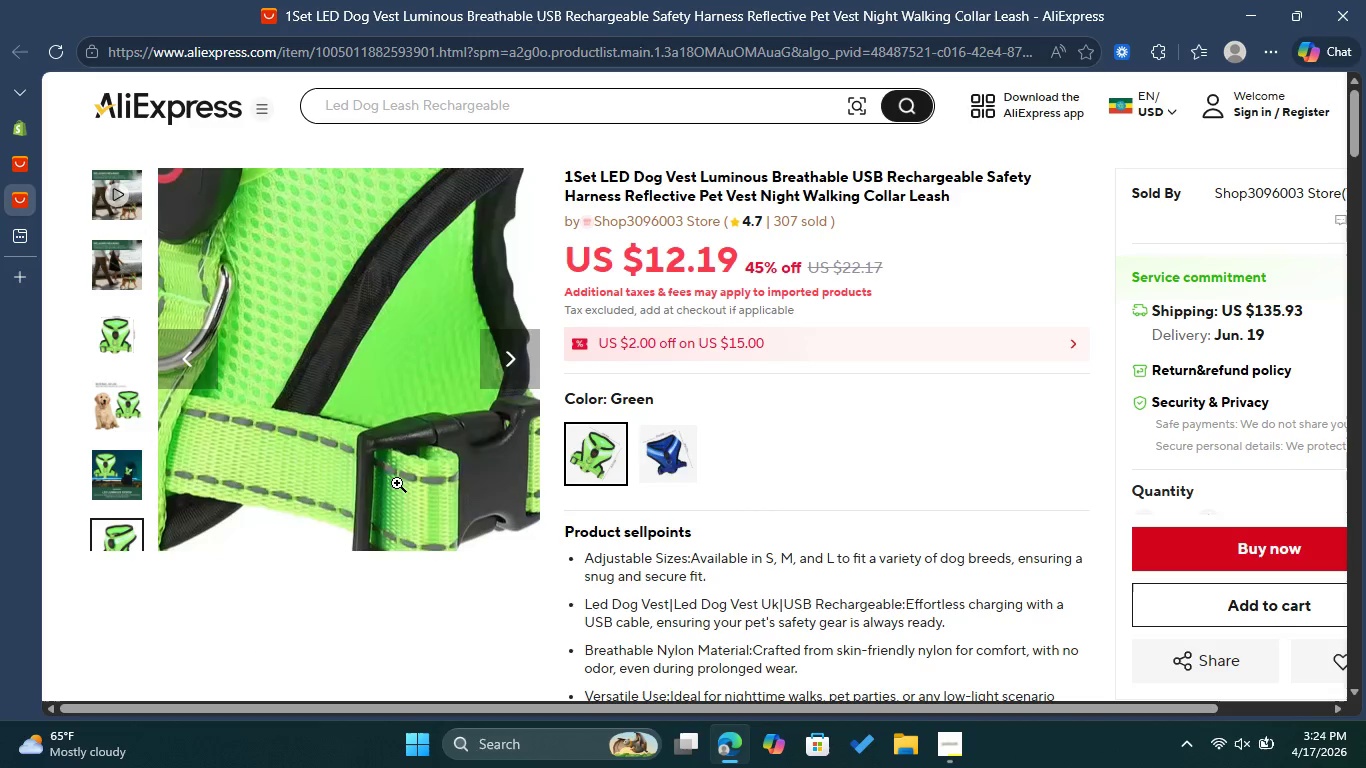 
scroll: coordinate [397, 483], scroll_direction: down, amount: 1.0
 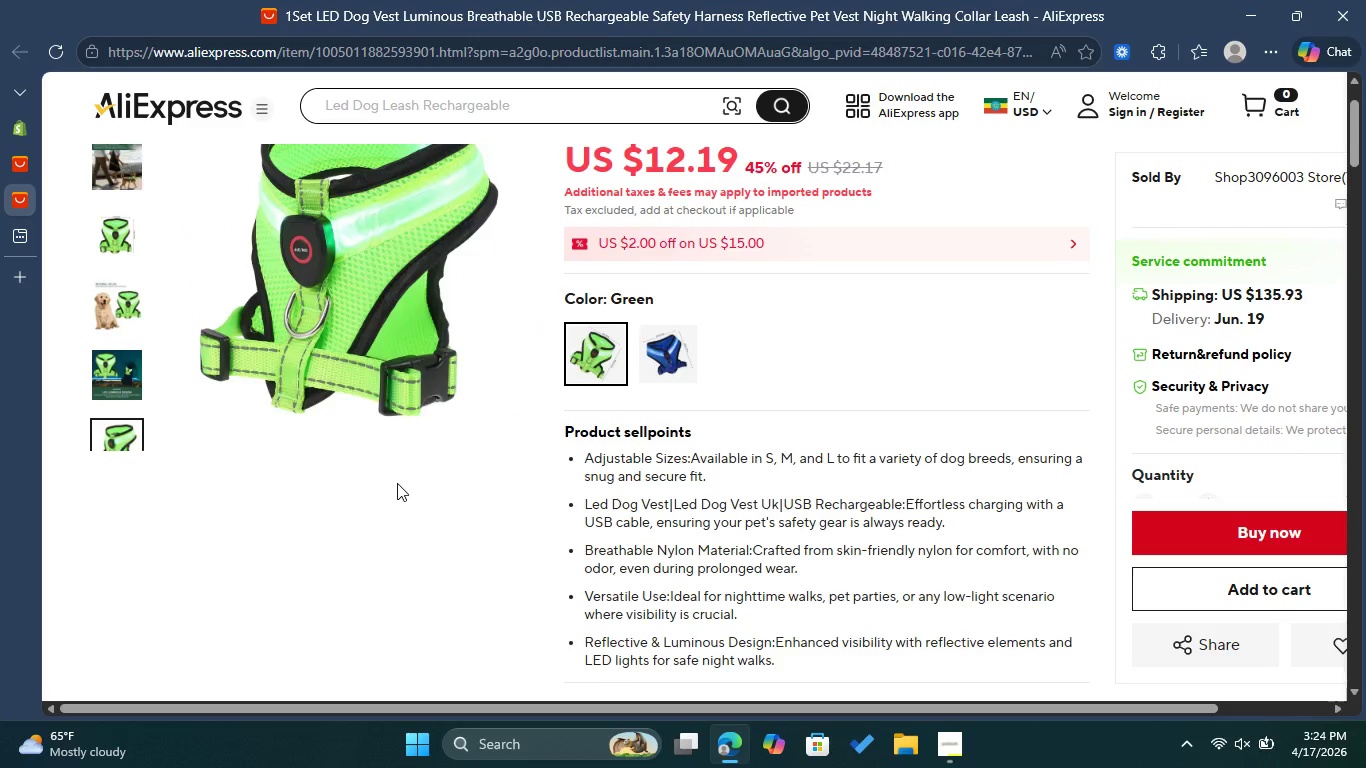 
scroll: coordinate [397, 483], scroll_direction: up, amount: 1.0
 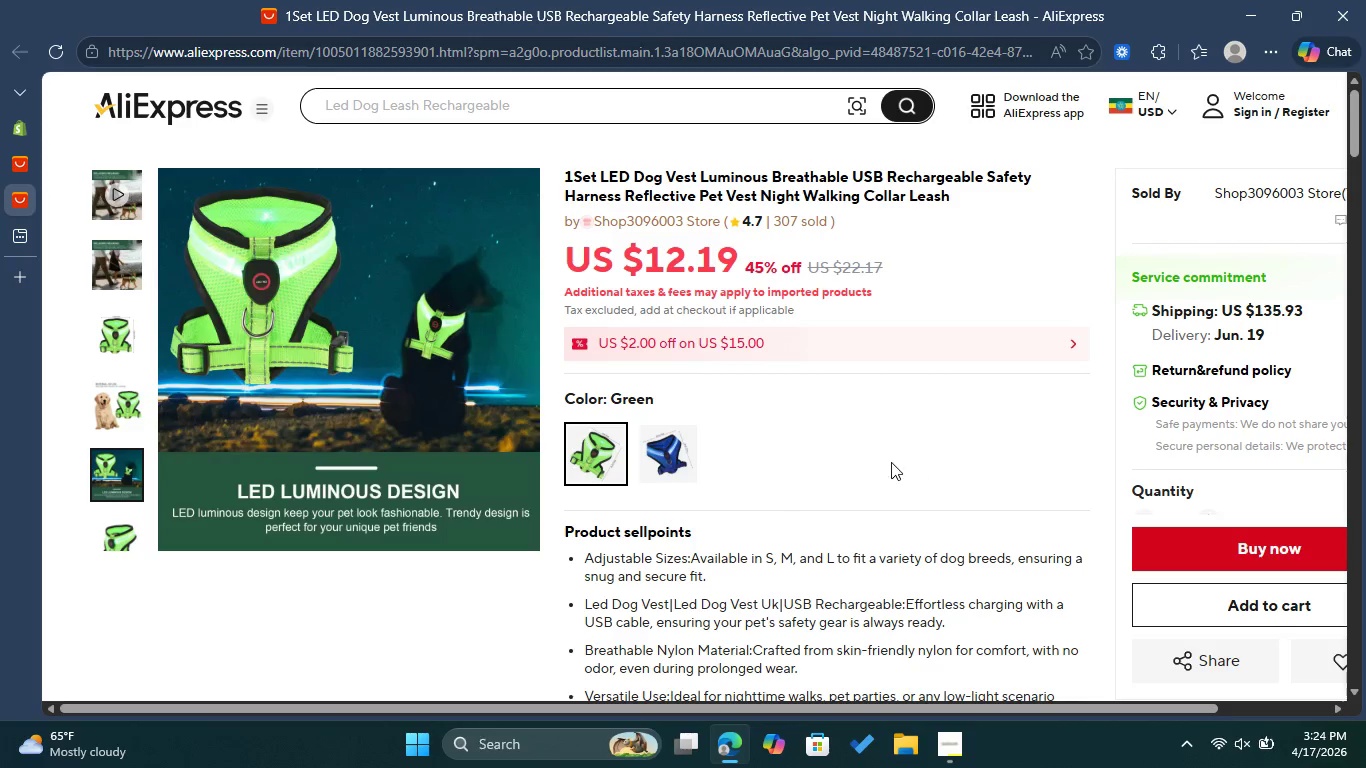 
wait(13.0)
 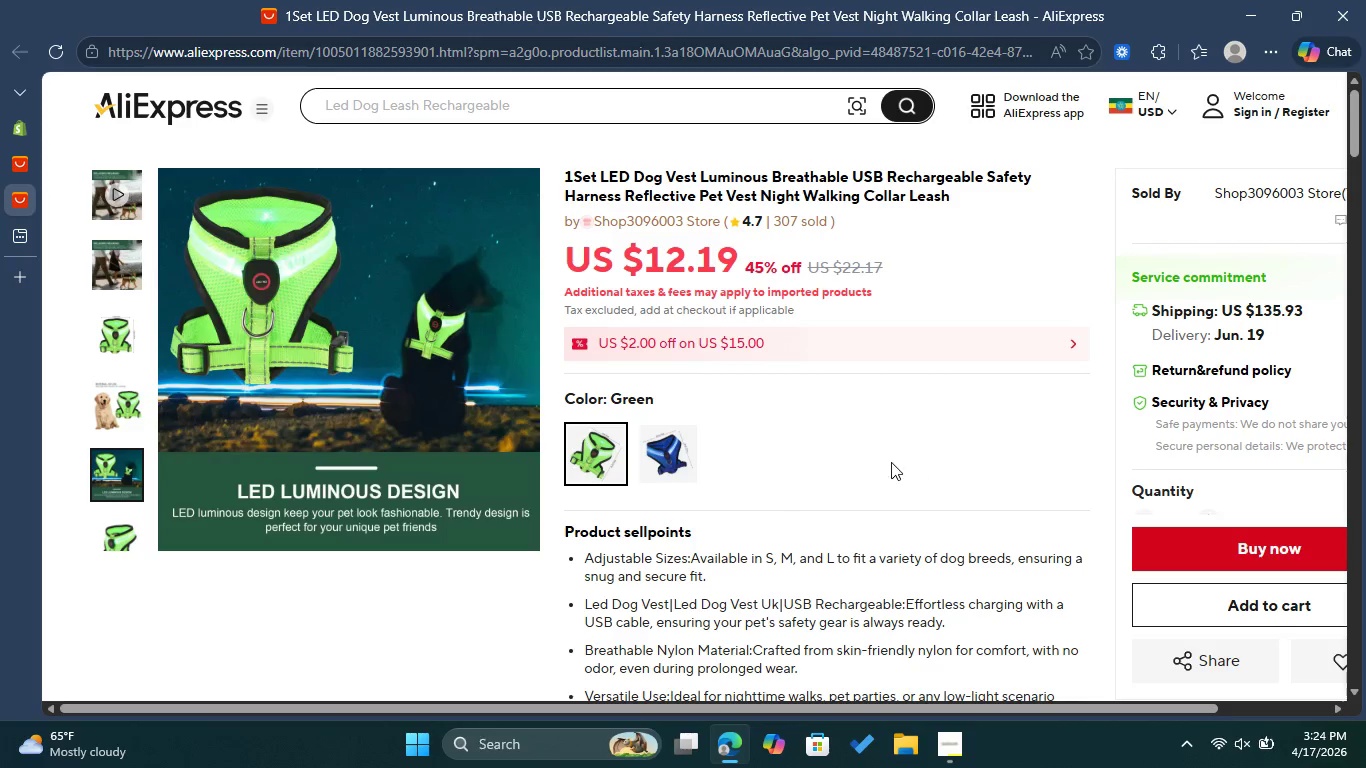 
left_click([35, 128])
 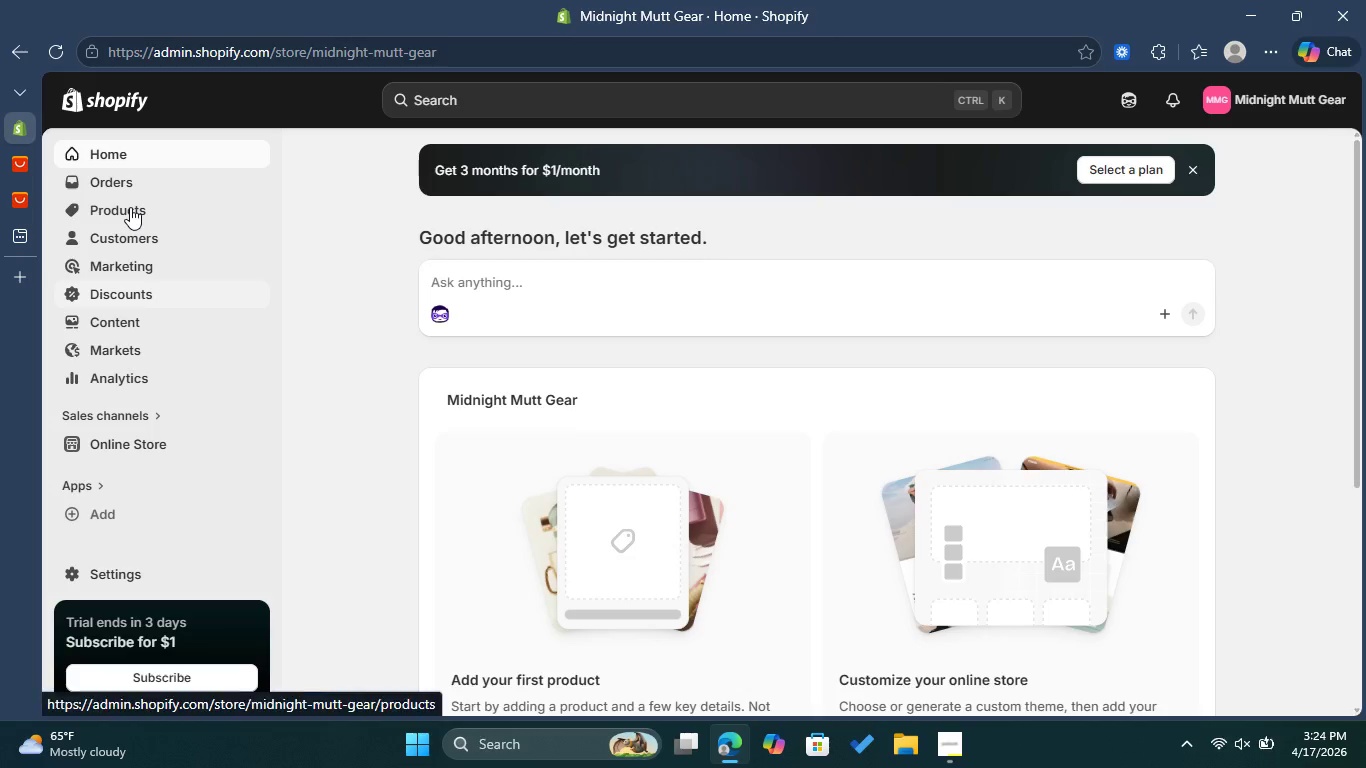 
left_click([130, 207])
 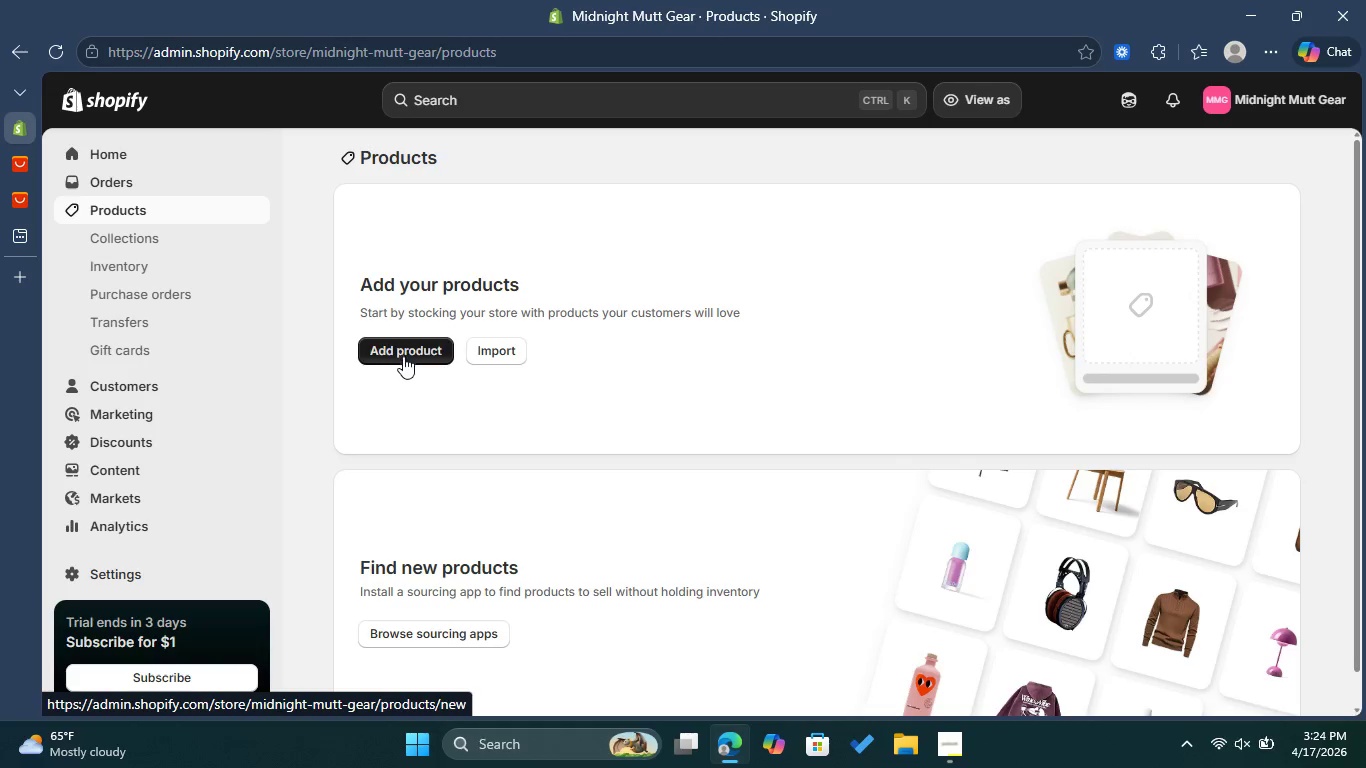 
wait(7.0)
 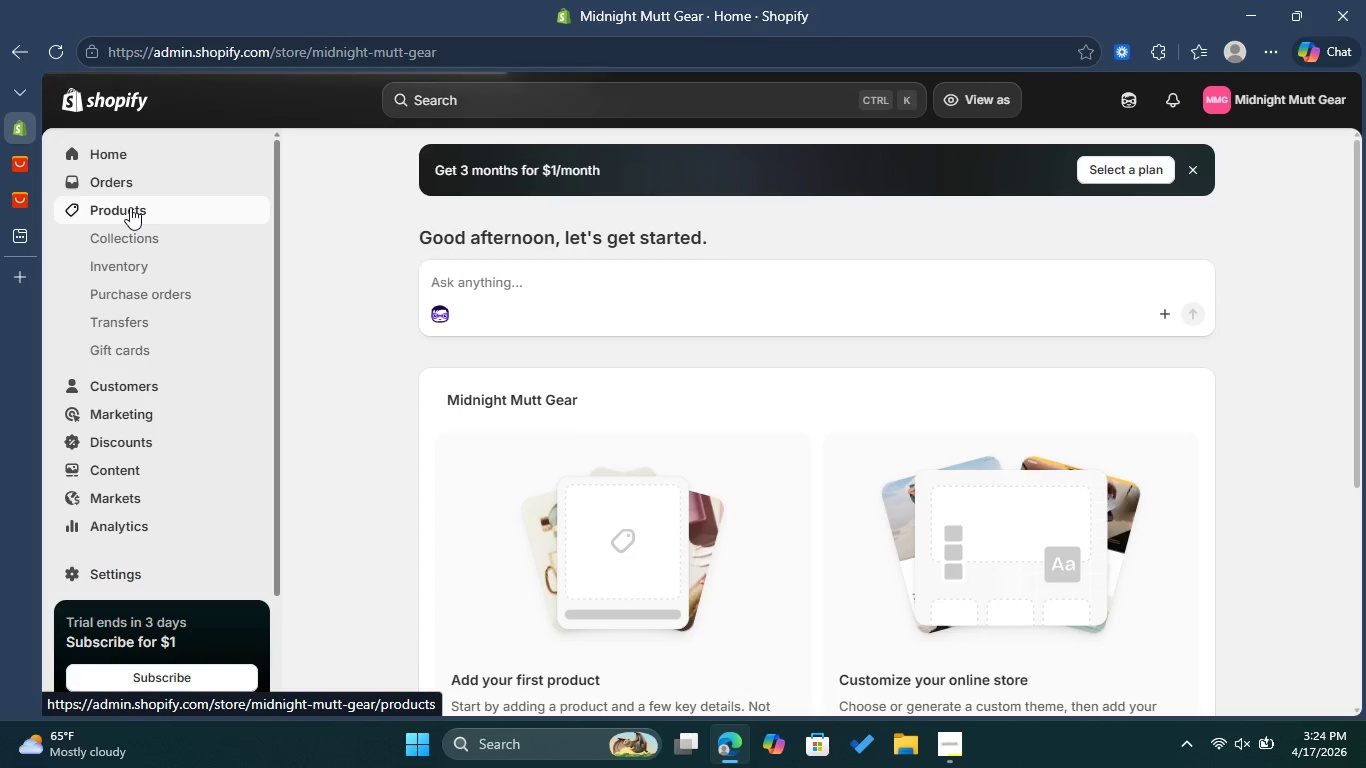 
mouse_move([20, 252])
 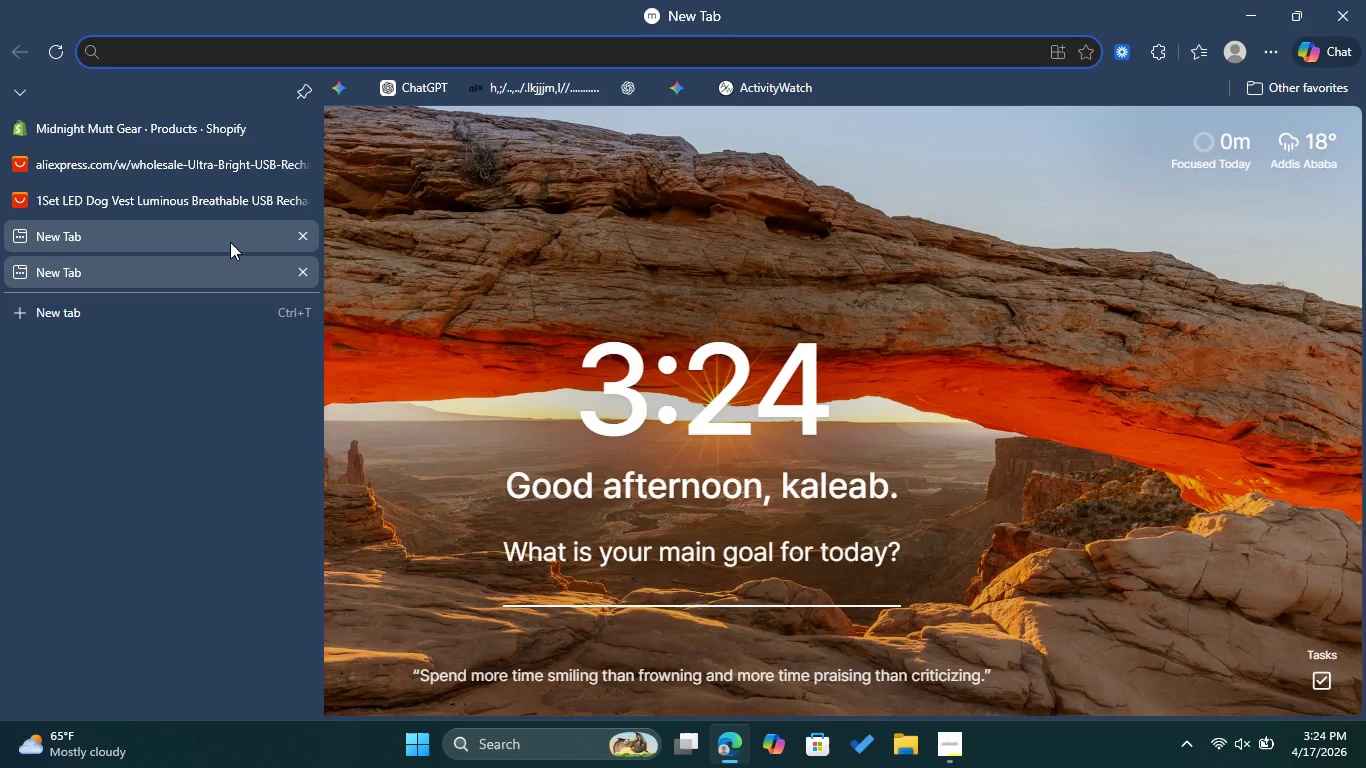 
left_click([307, 234])
 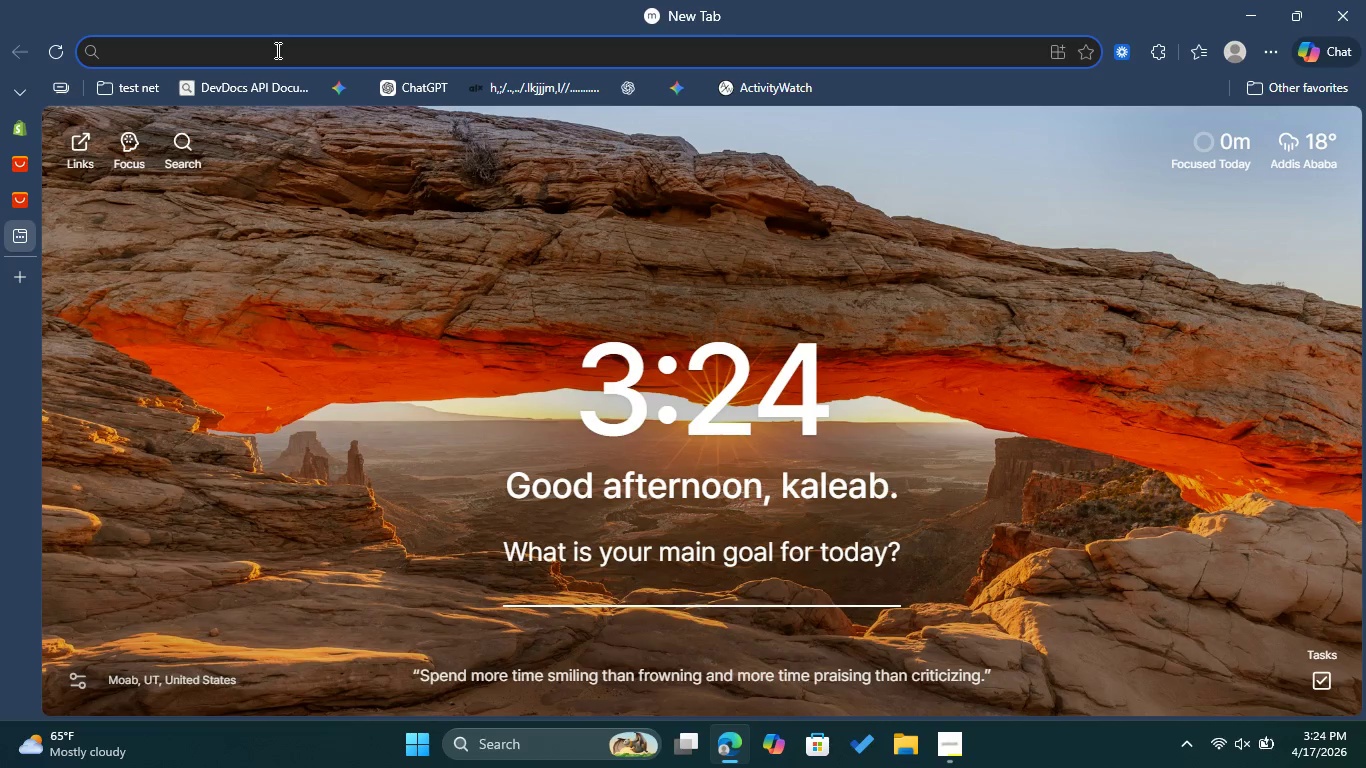 
type(google shee)
 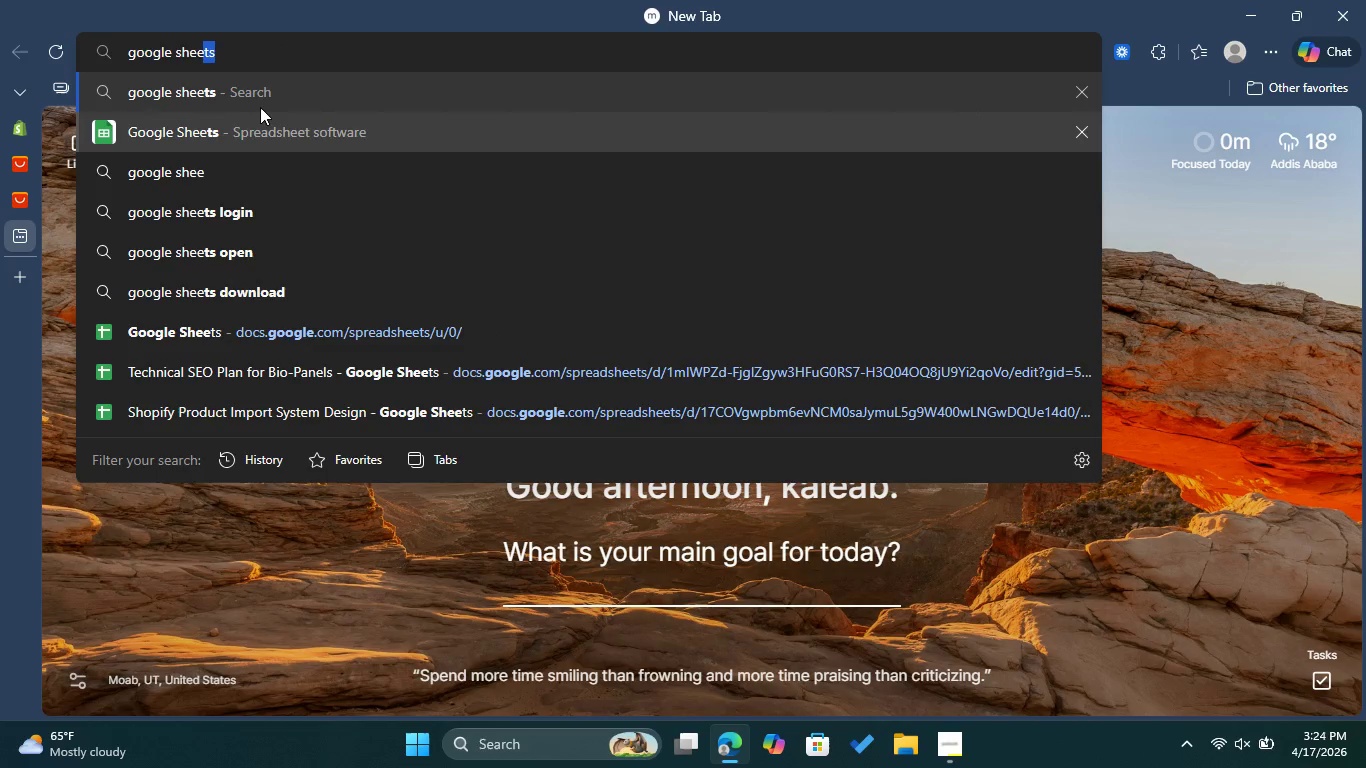 
left_click([262, 97])
 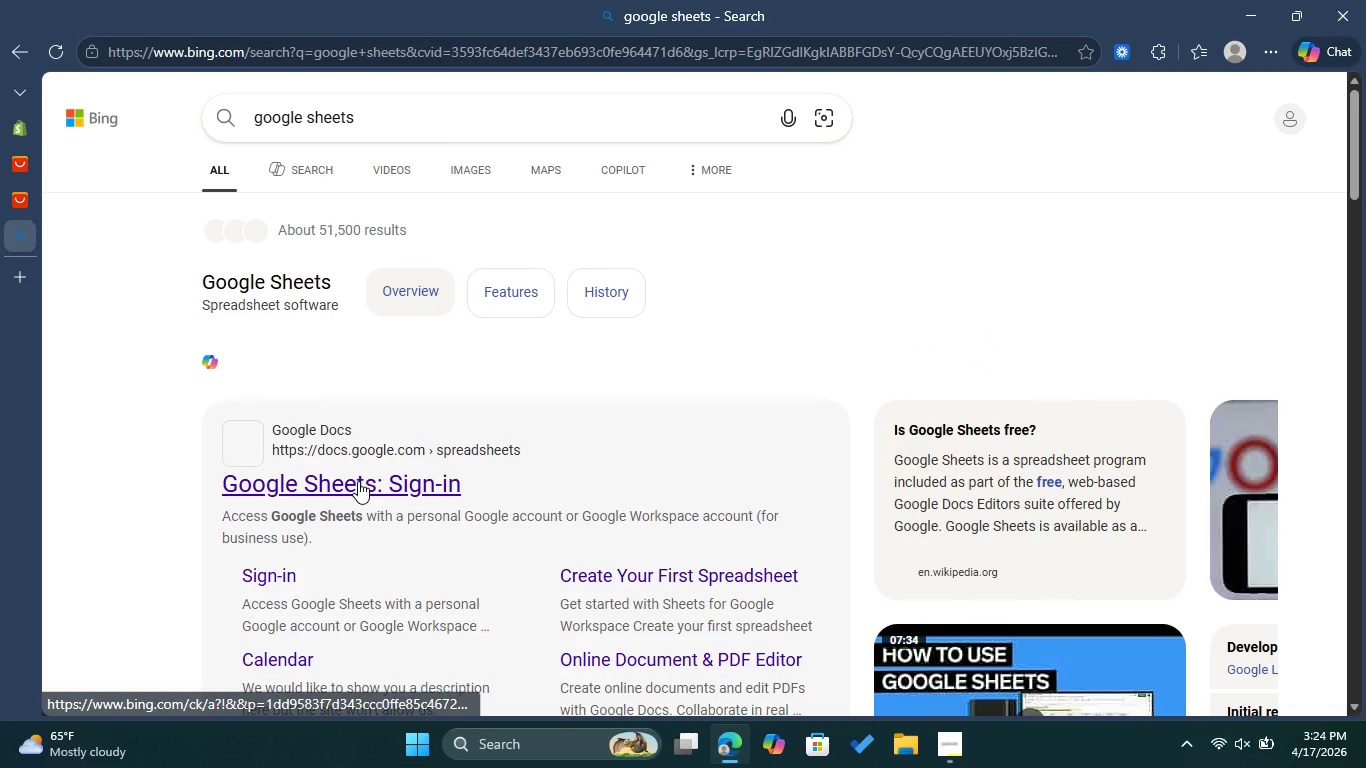 
left_click([358, 481])
 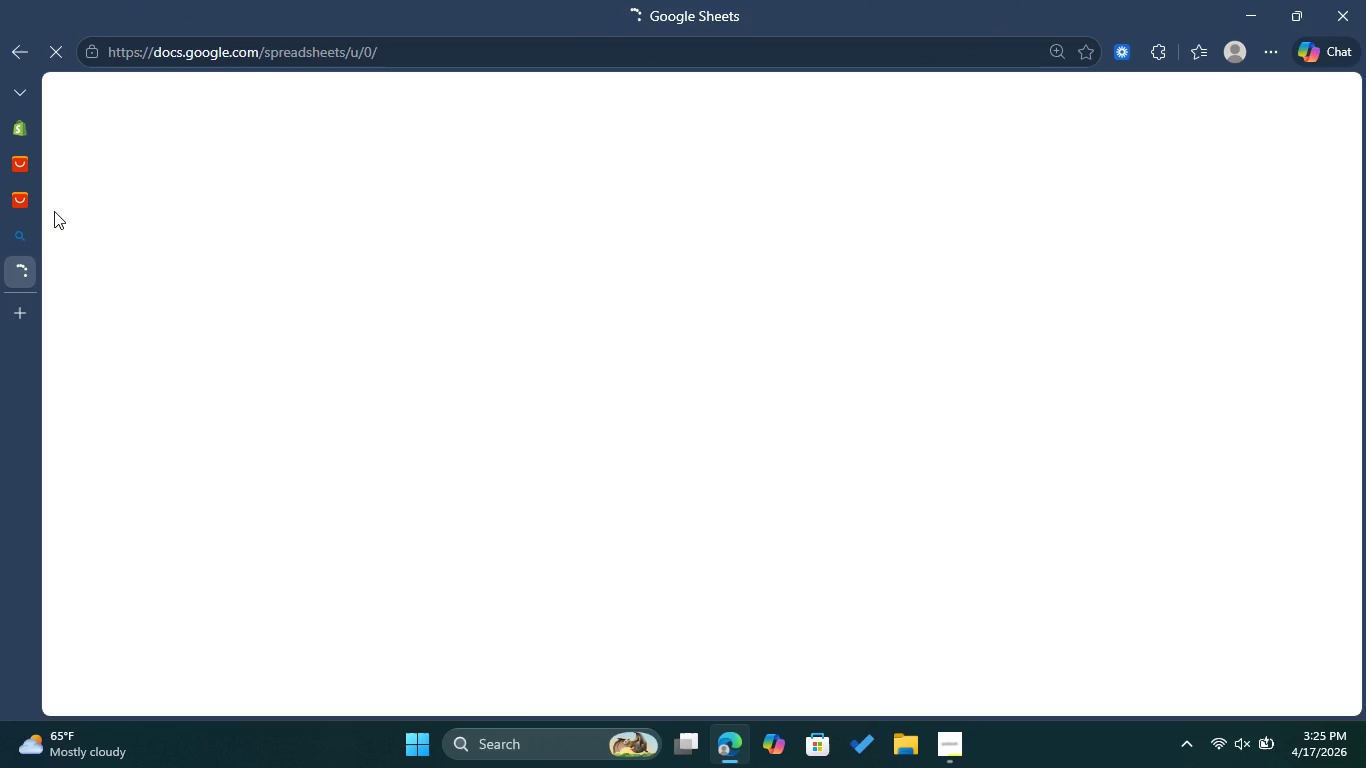 
wait(5.89)
 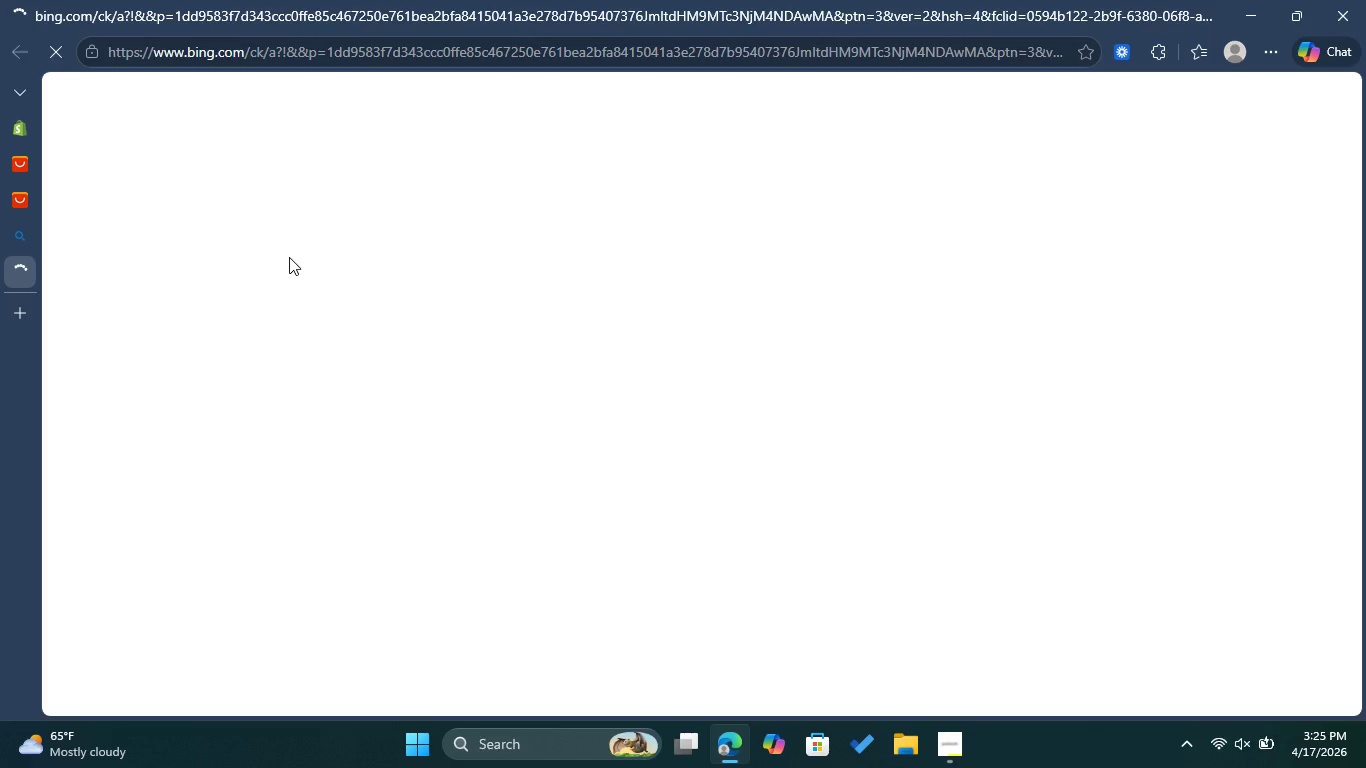 
left_click([307, 234])
 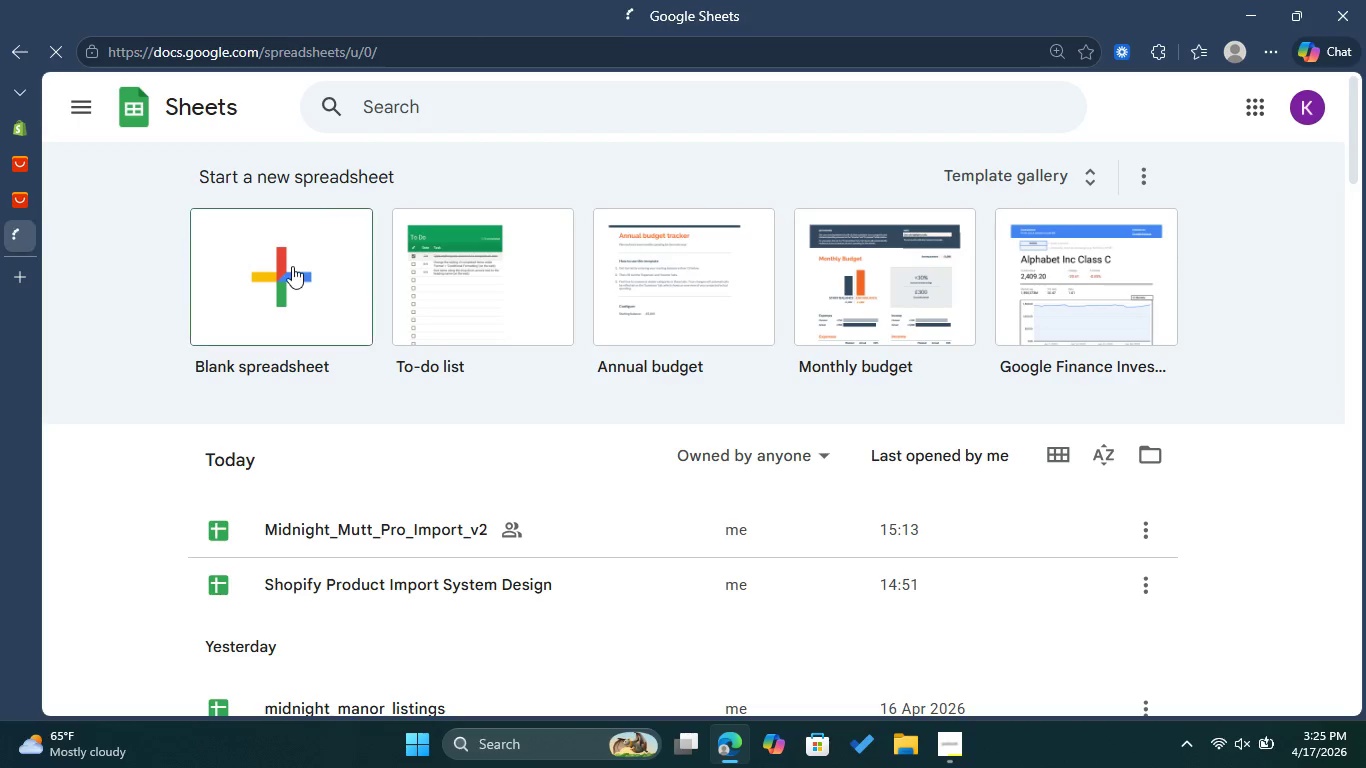 
left_click([292, 266])
 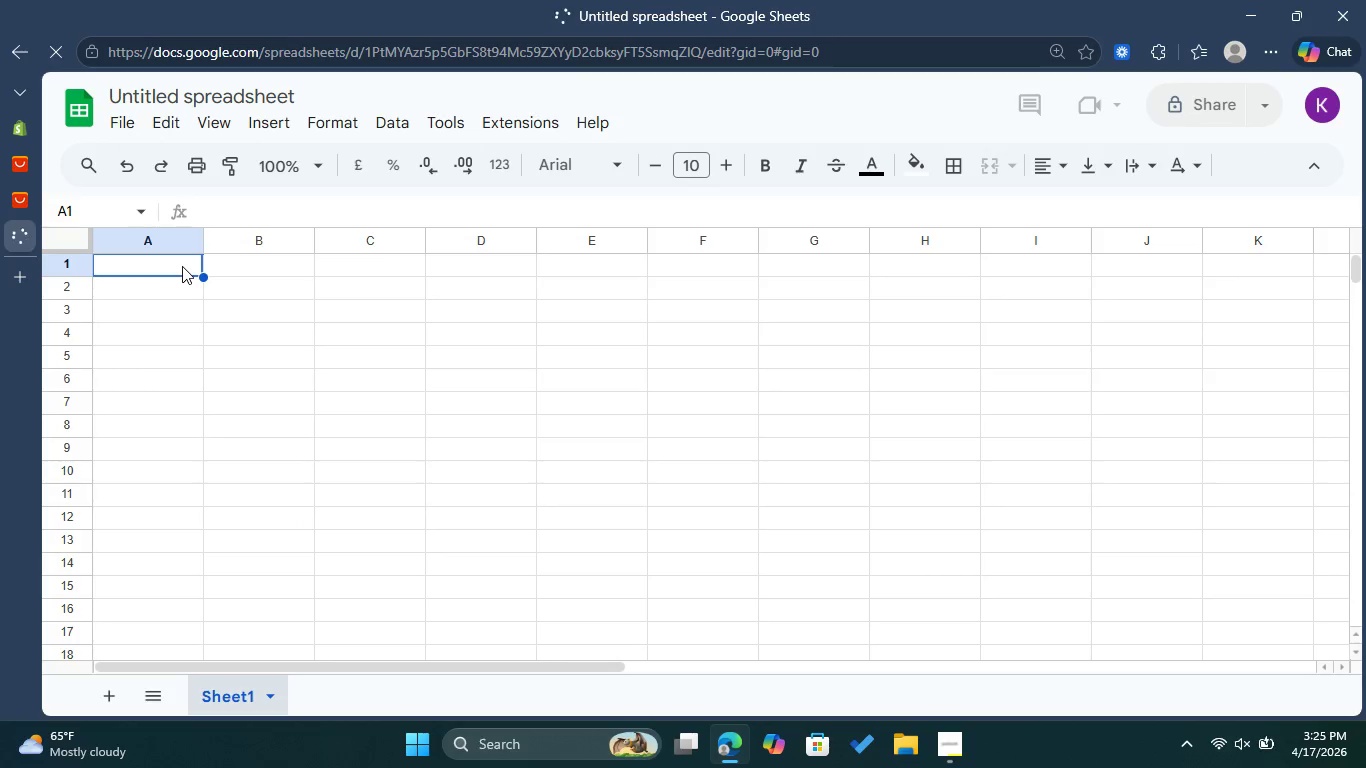 
wait(6.75)
 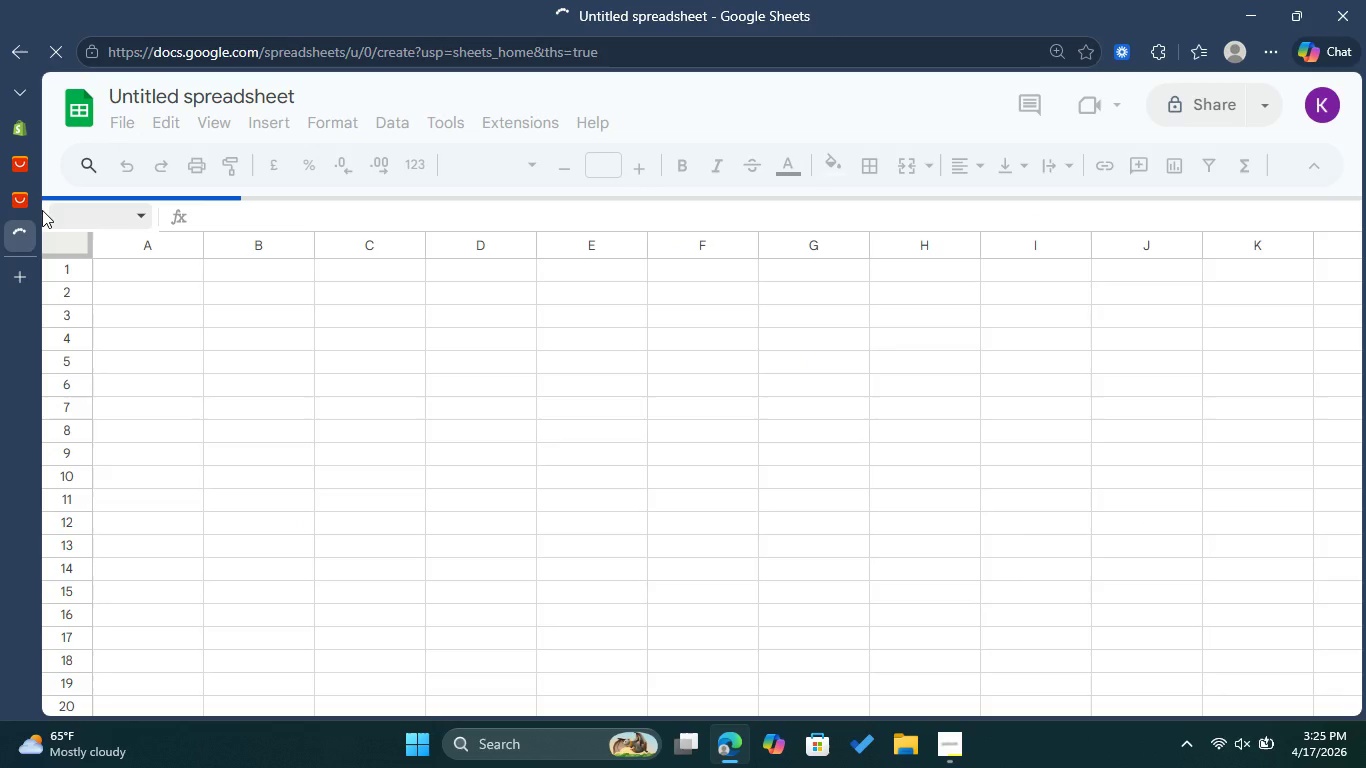 
left_click([257, 265])
 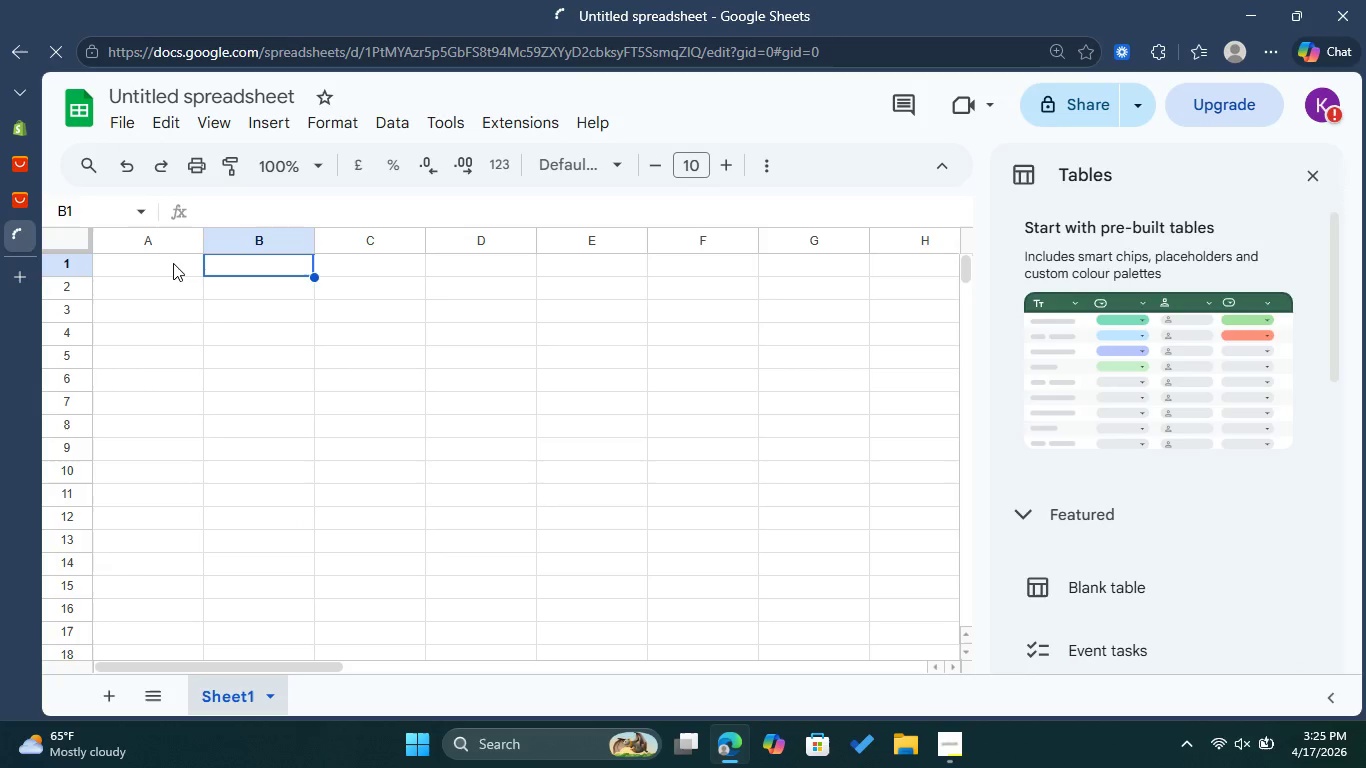 
left_click([173, 263])
 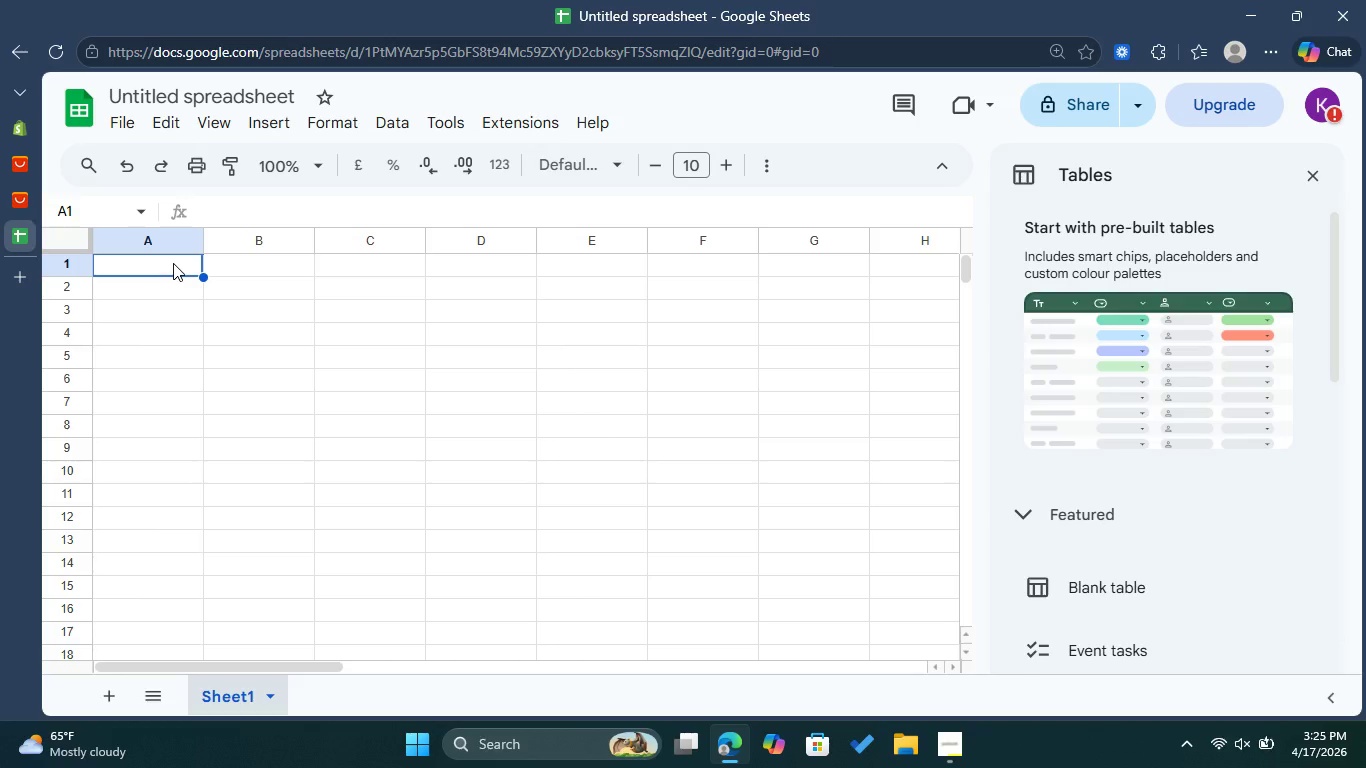 
type(Handle)
 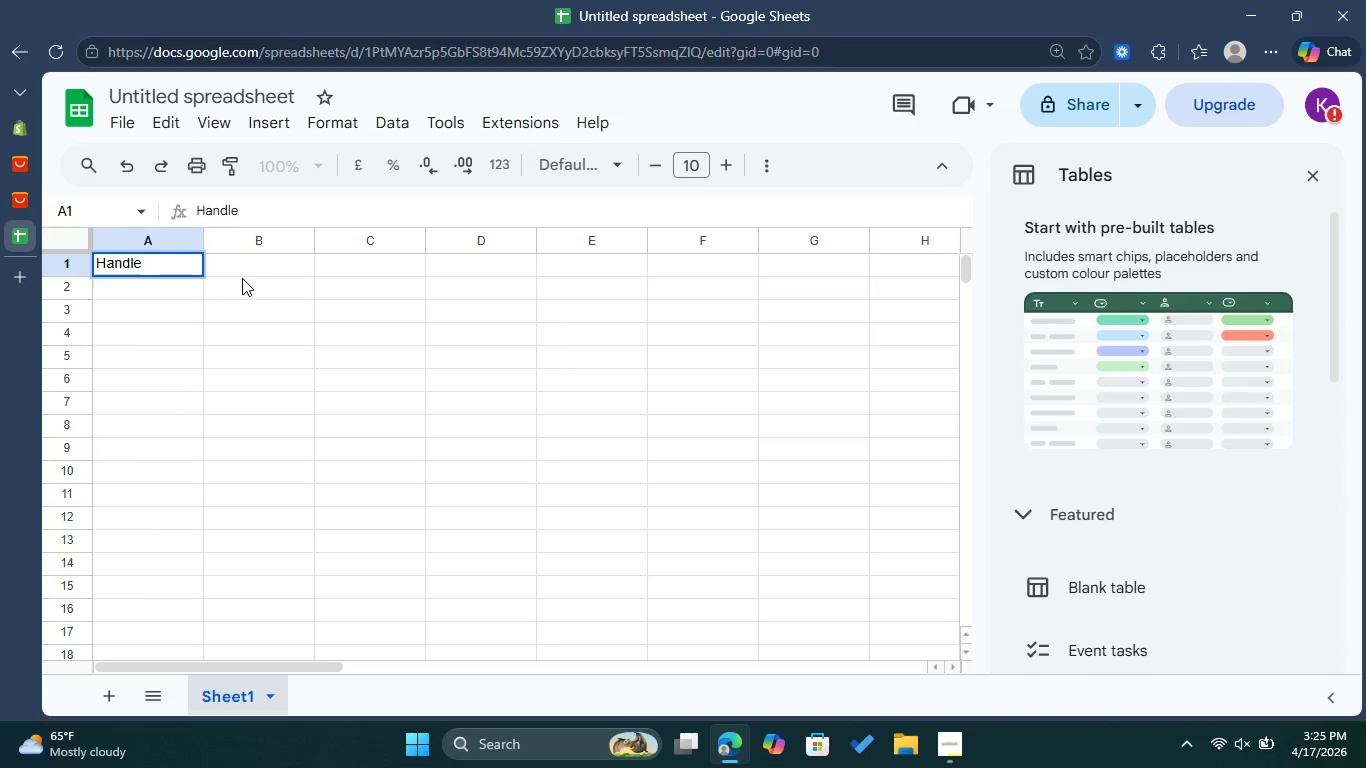 
left_click([271, 264])
 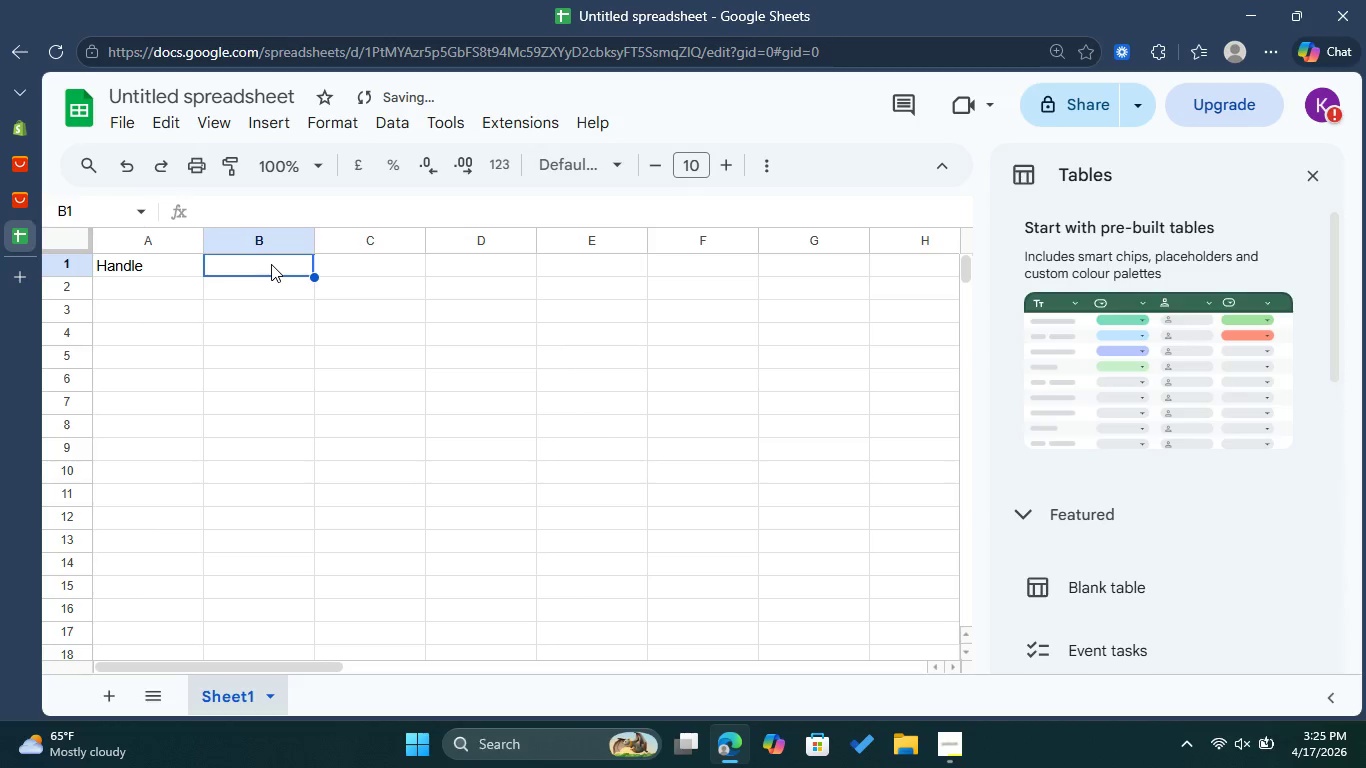 
type(Title)
 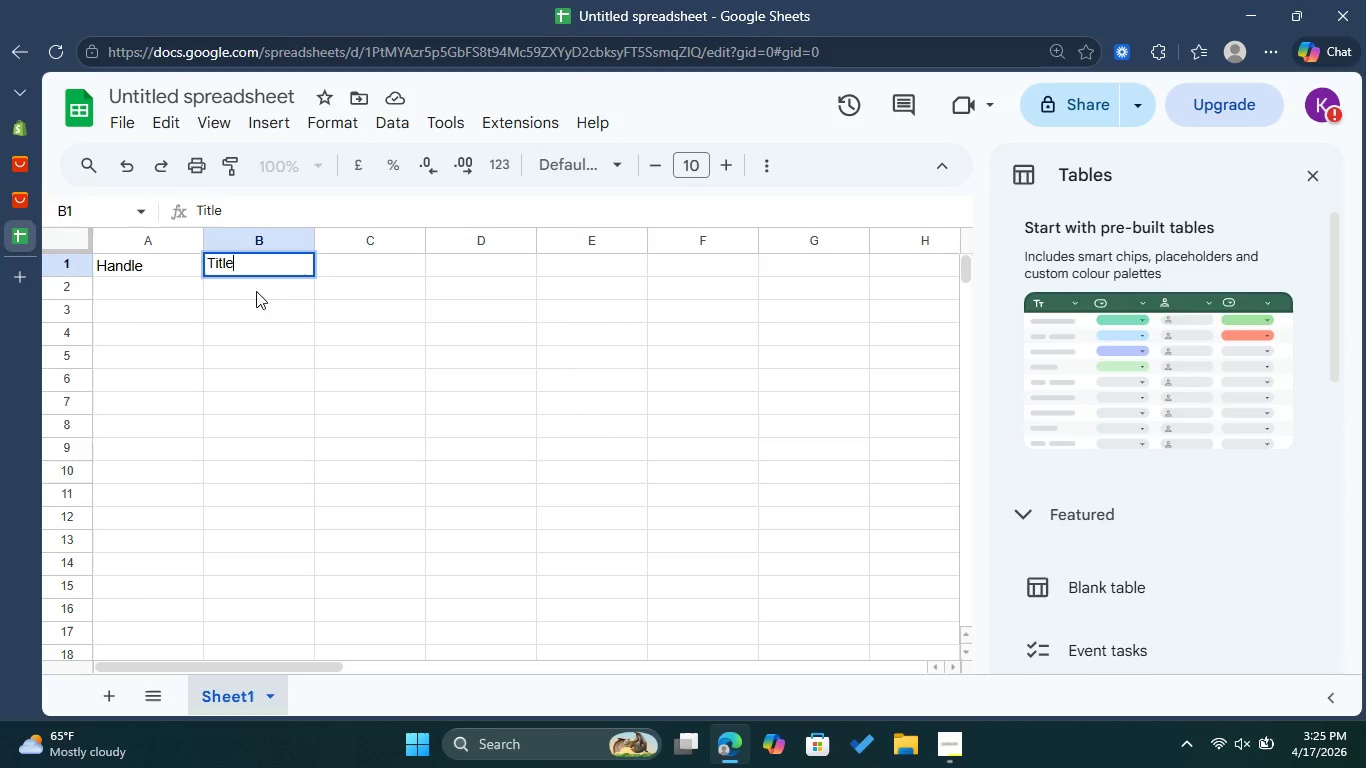 
left_click([252, 292])
 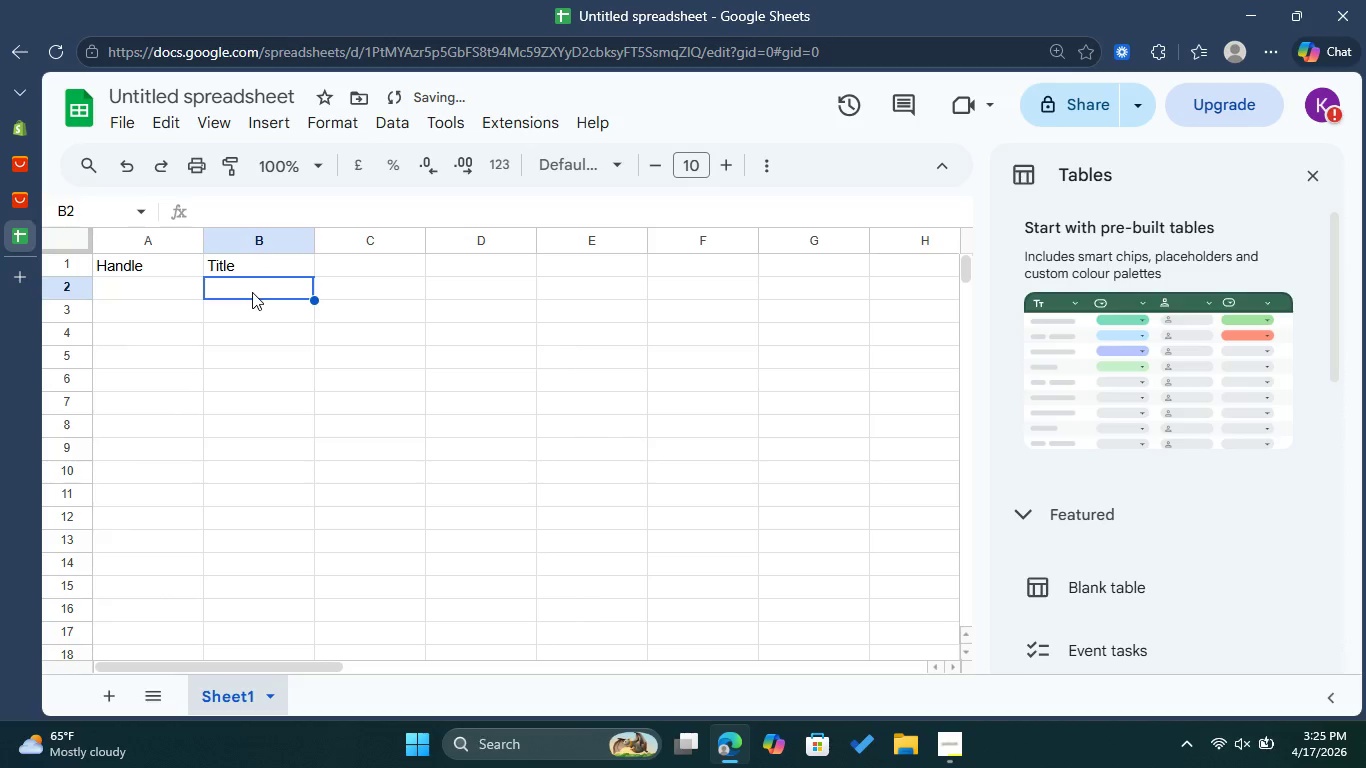 
double_click([252, 291])
 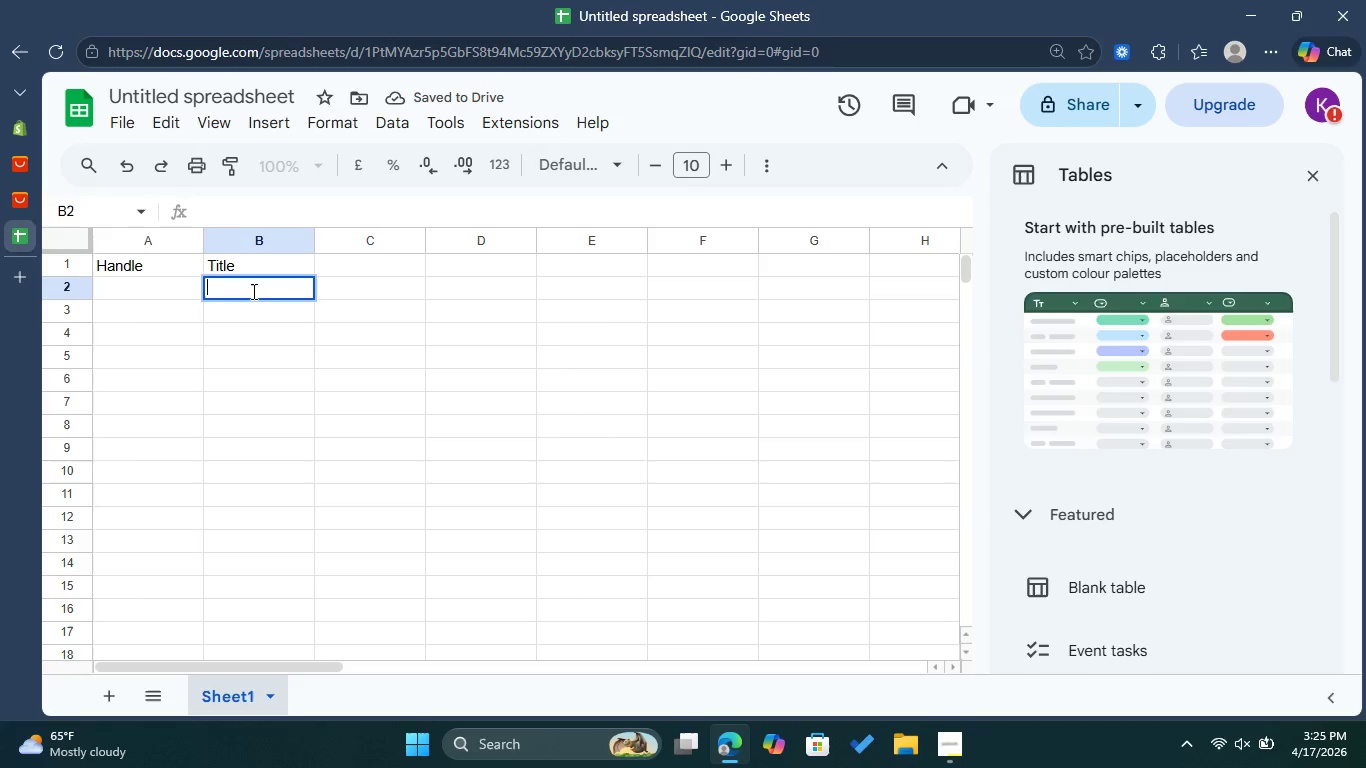 
type(Ultra )
key(Backspace)
type(-Bright USB Rechrgable Led)
key(Backspace)
key(Backspace)
type(ED Leash)
 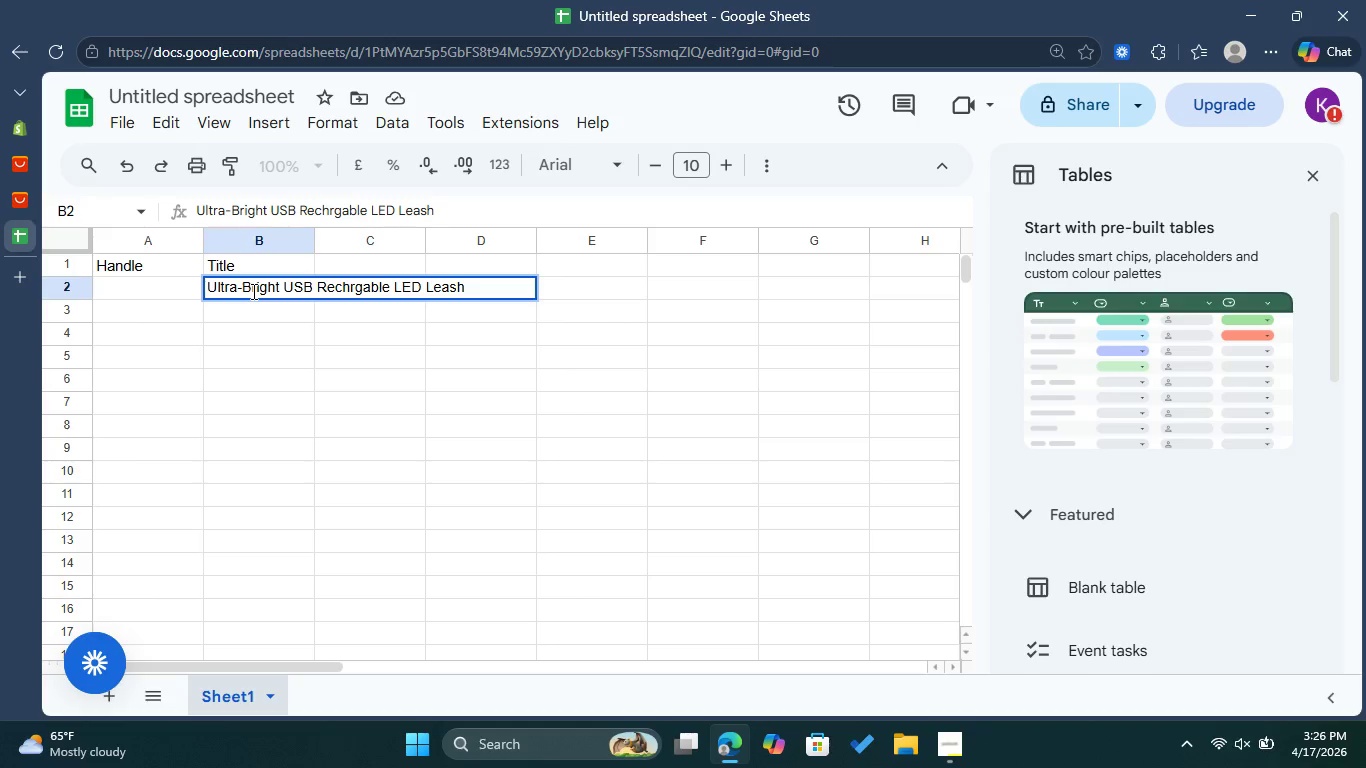 
left_click([261, 297])
 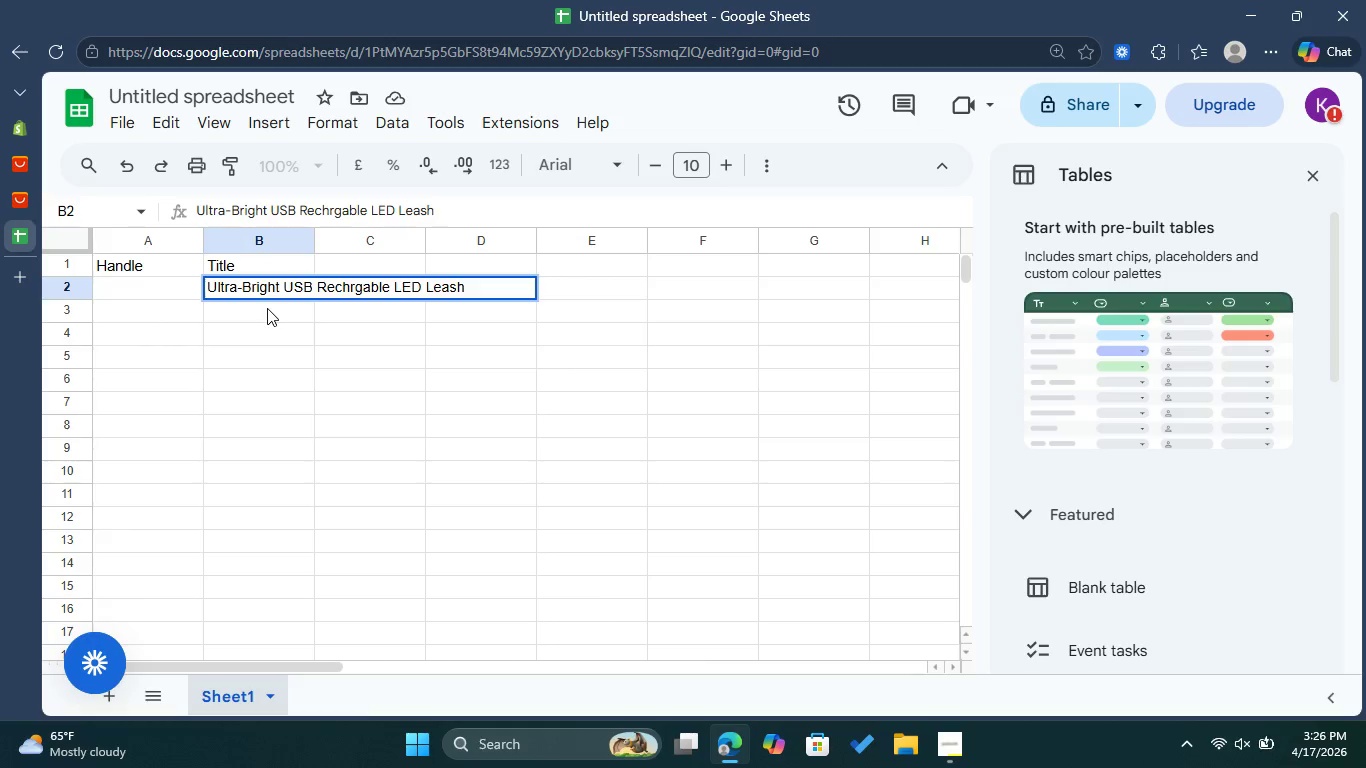 
left_click([267, 308])
 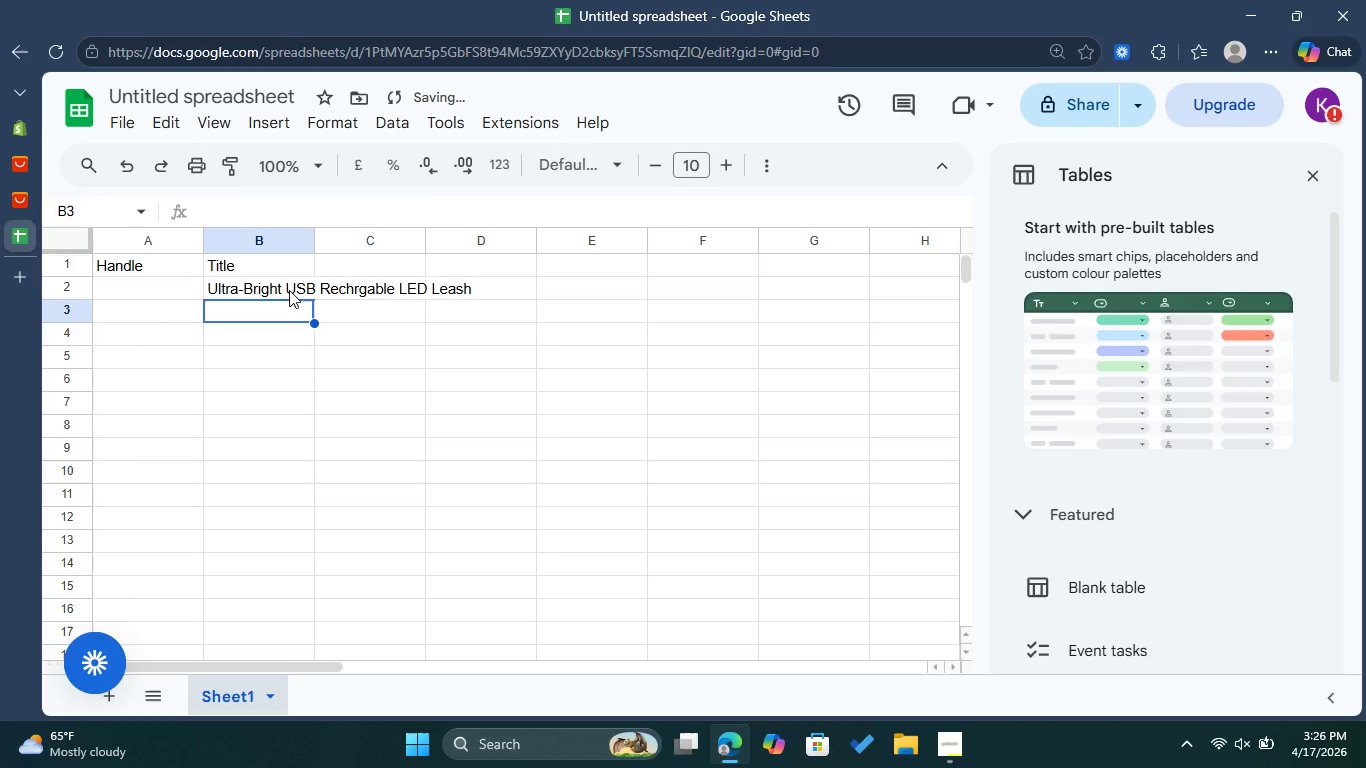 
left_click([289, 290])
 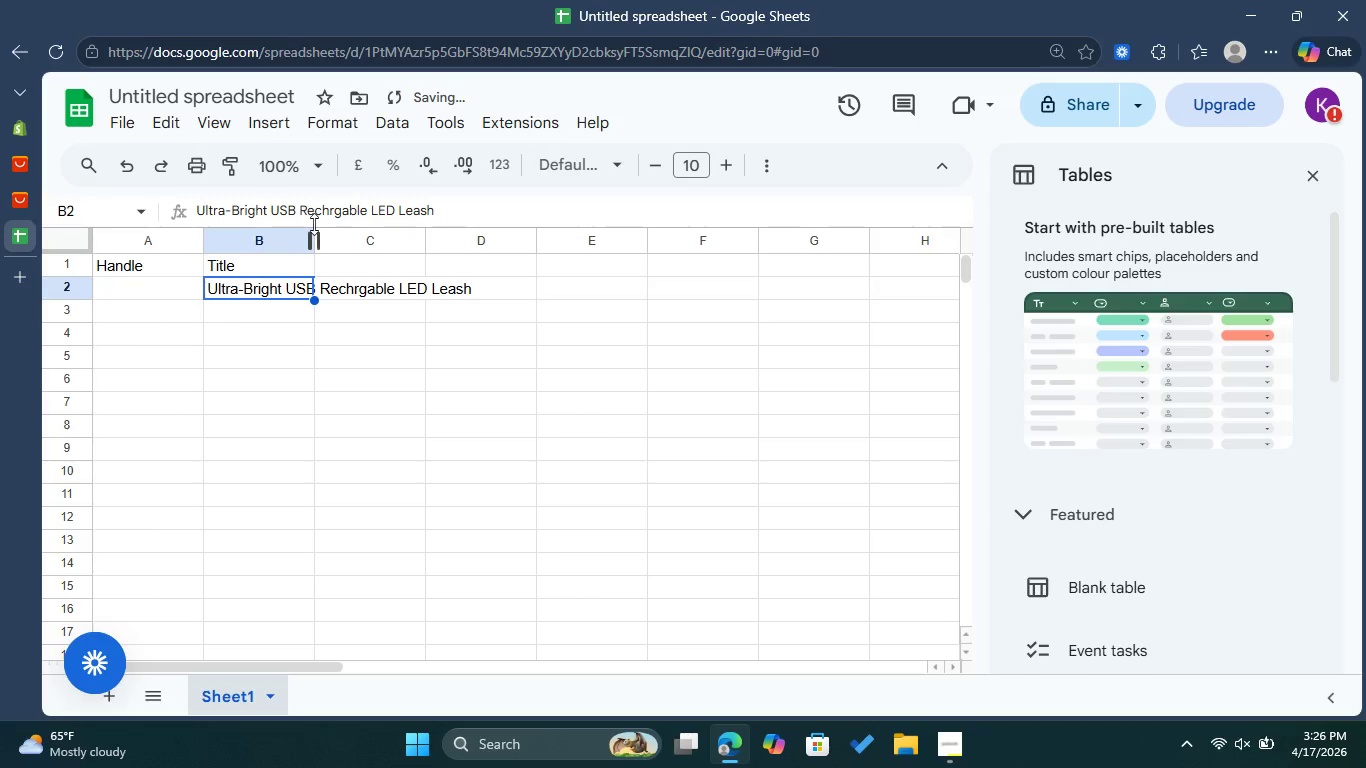 
left_click([313, 224])
 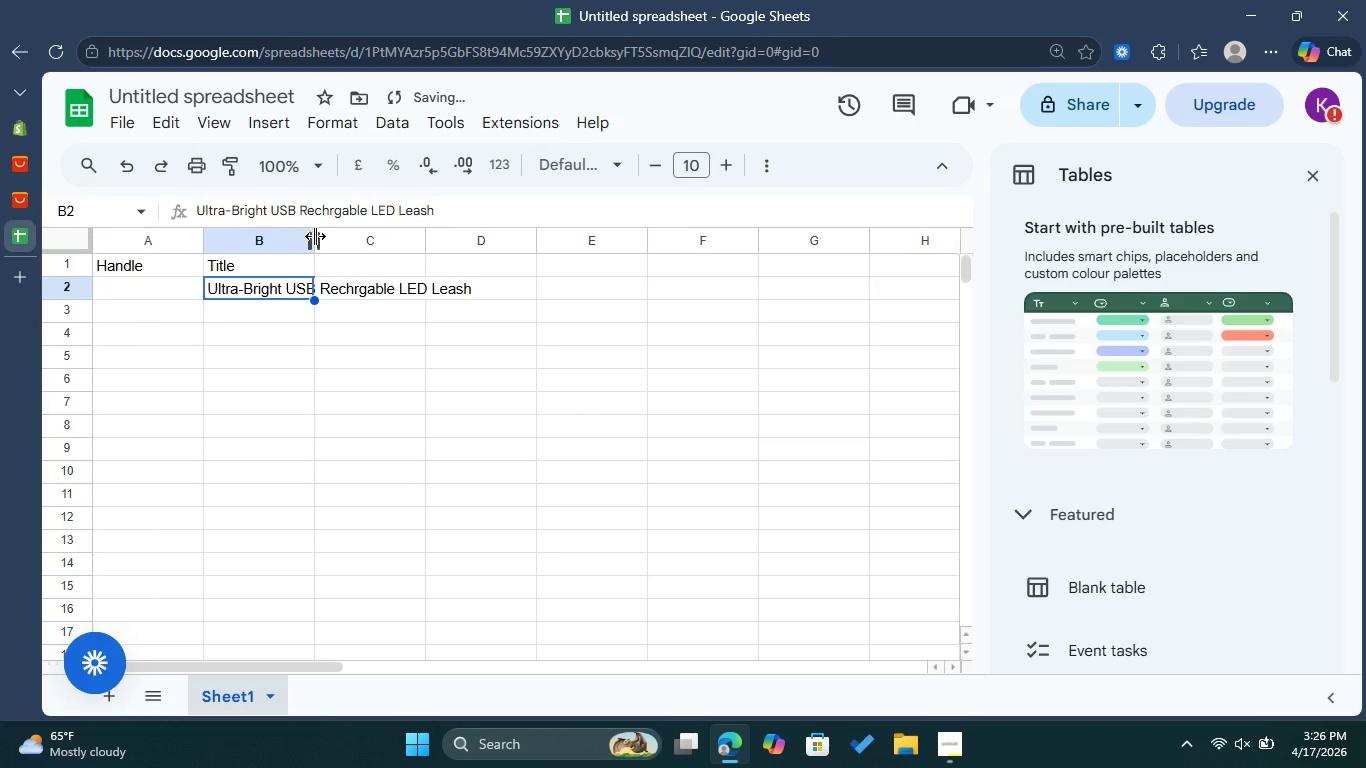 
left_click_drag(start_coordinate=[315, 236], to_coordinate=[485, 250])
 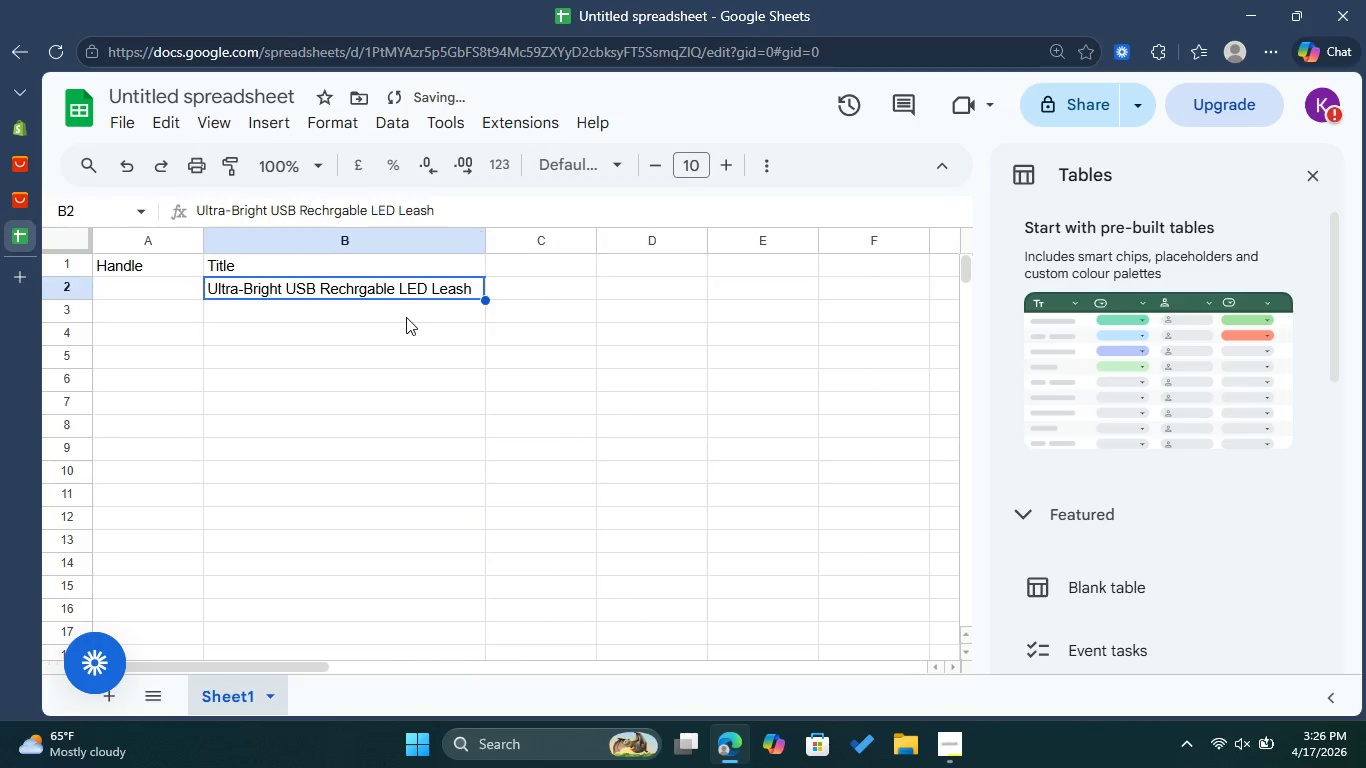 
left_click([406, 317])
 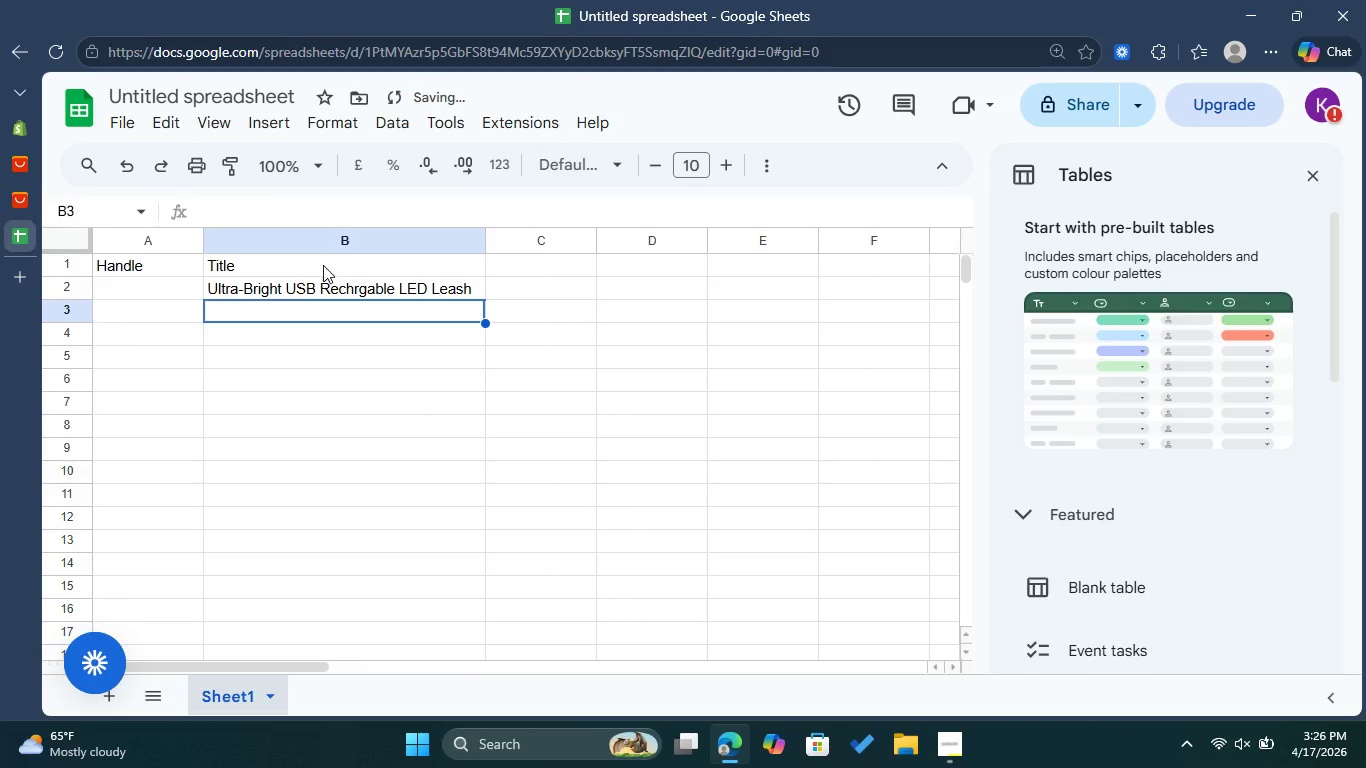 
left_click([331, 263])
 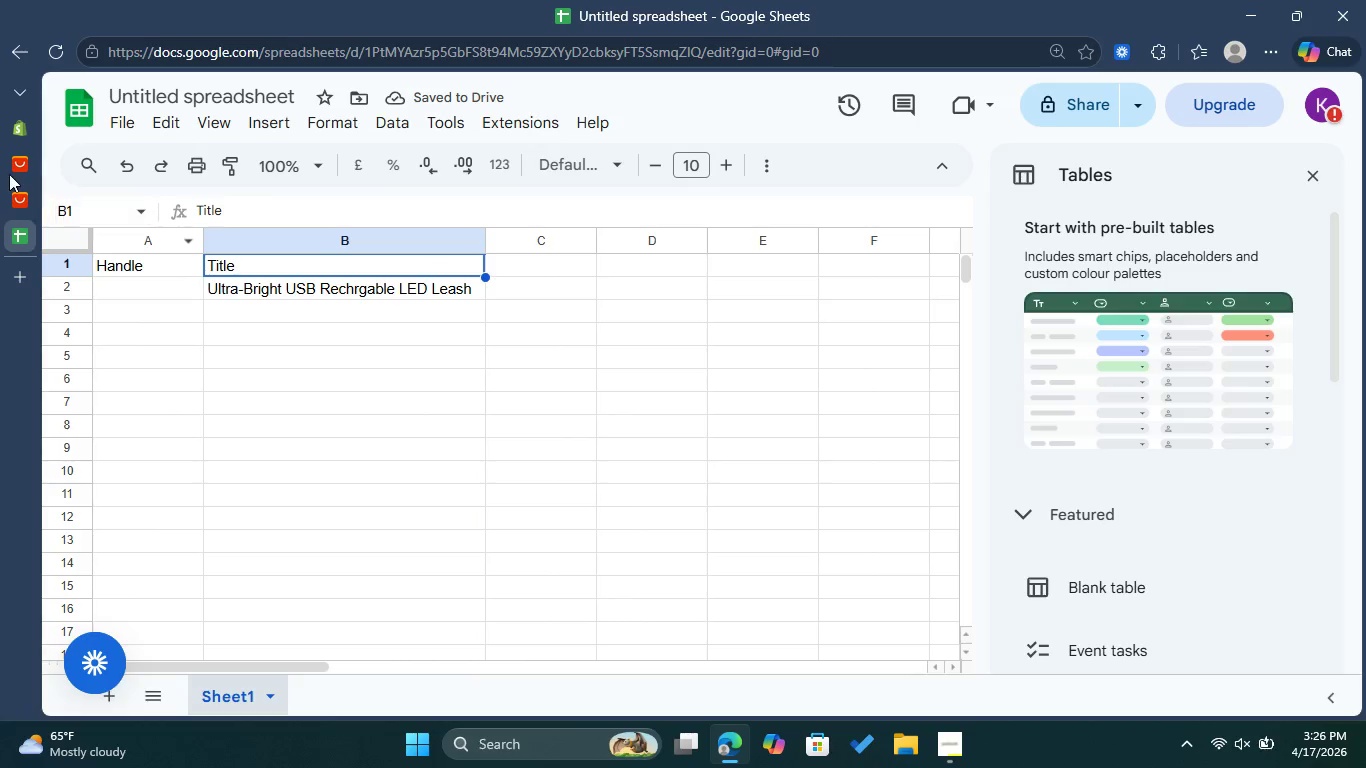 
mouse_move([36, 177])
 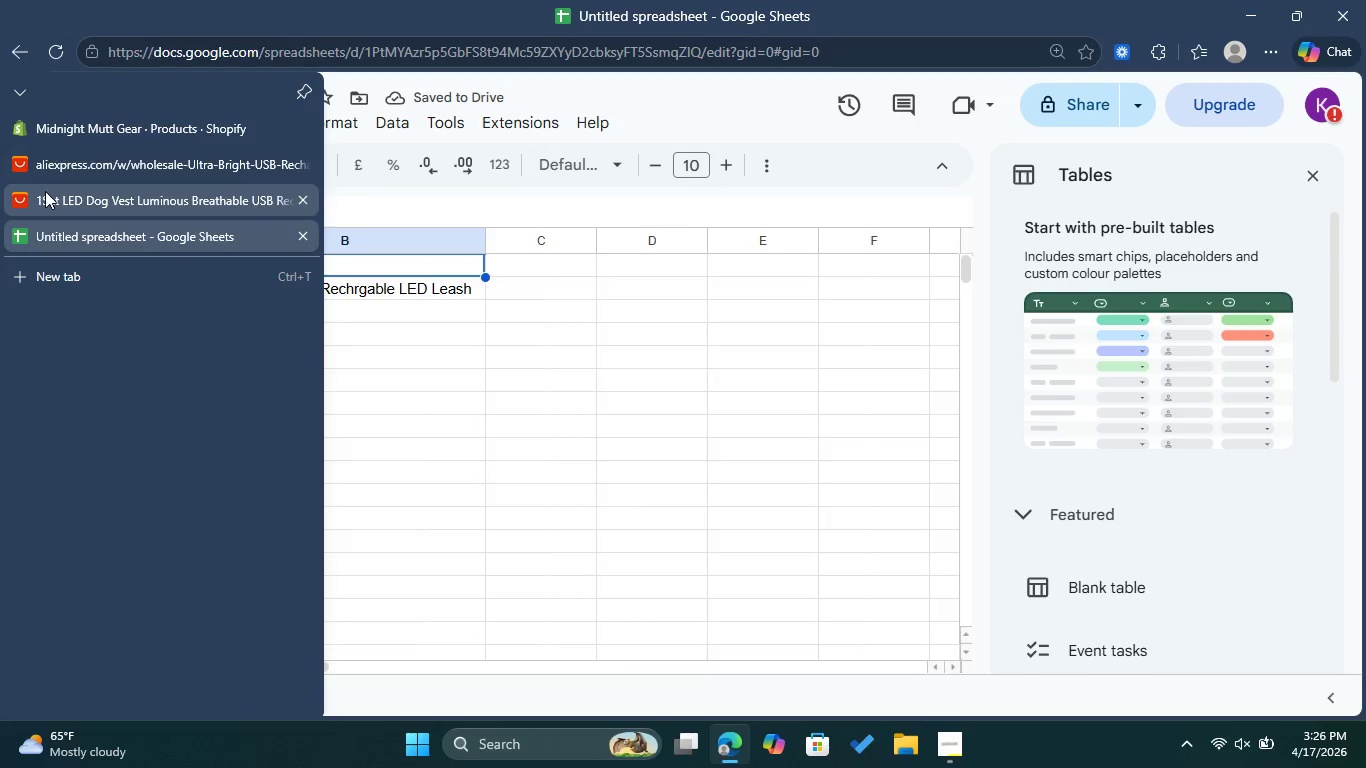 
left_click([45, 191])
 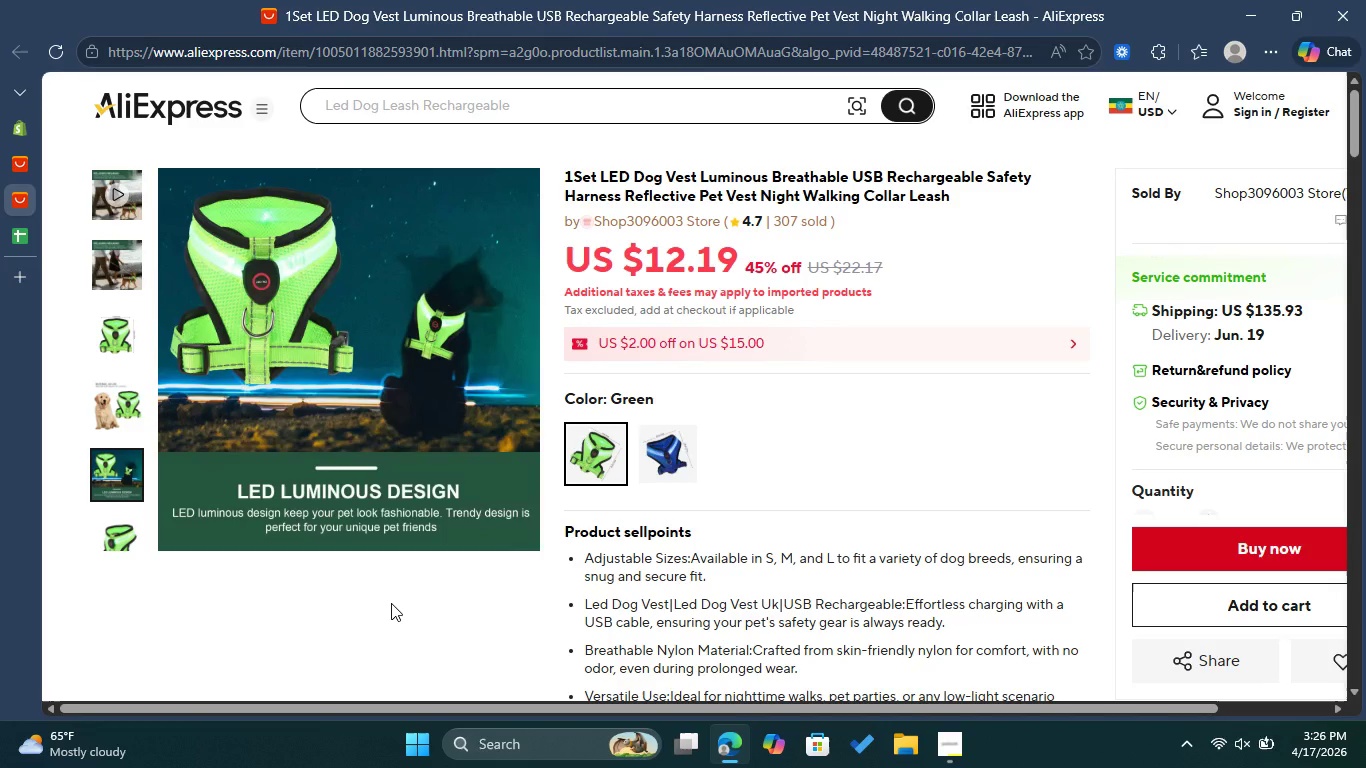 
wait(7.91)
 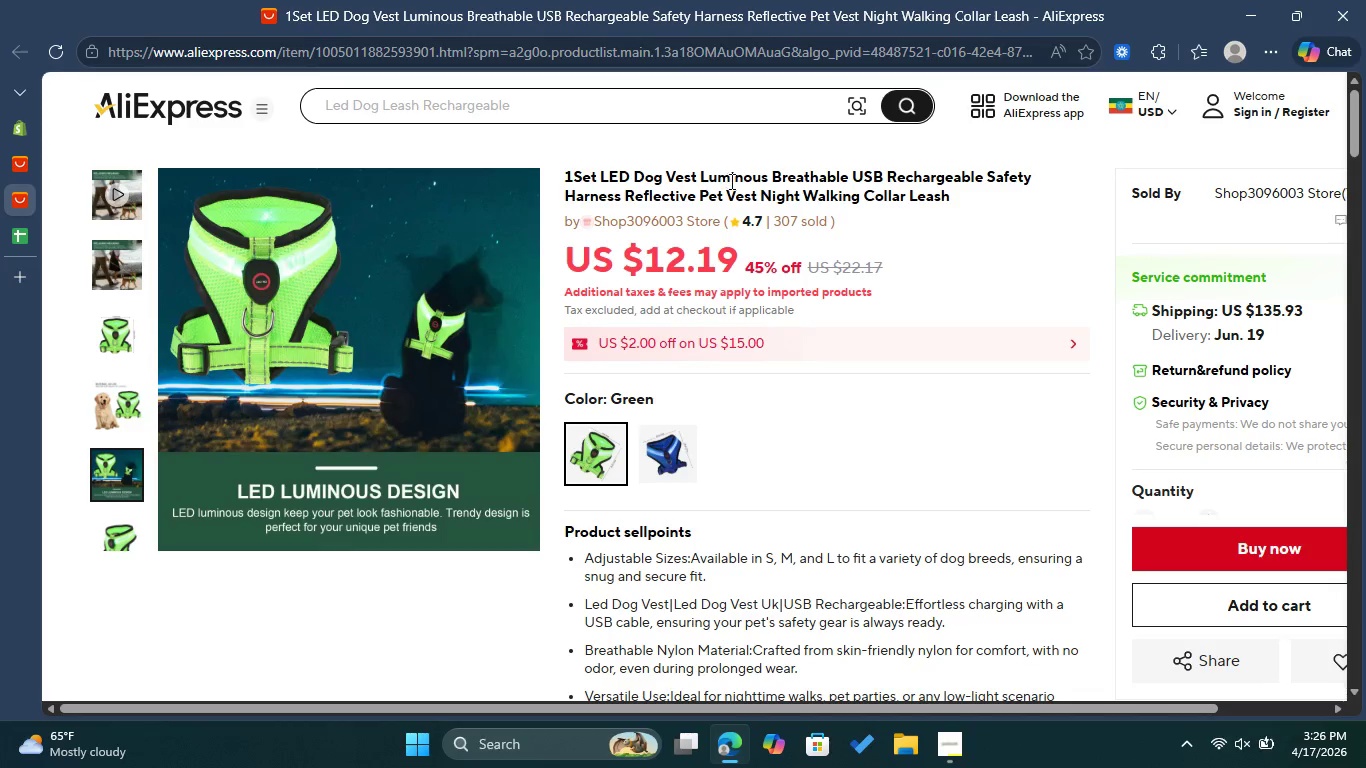 
scroll: coordinate [602, 613], scroll_direction: down, amount: 2.0
 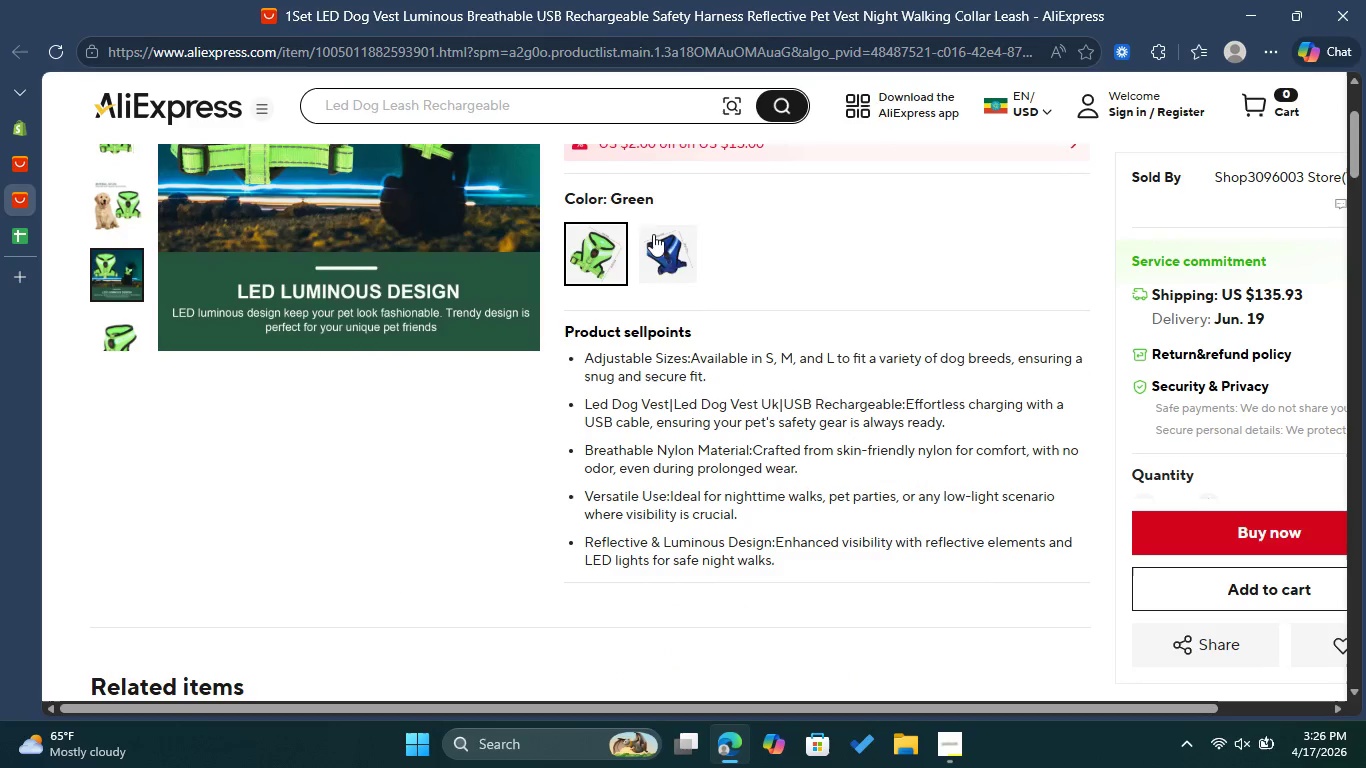 
left_click([668, 252])
 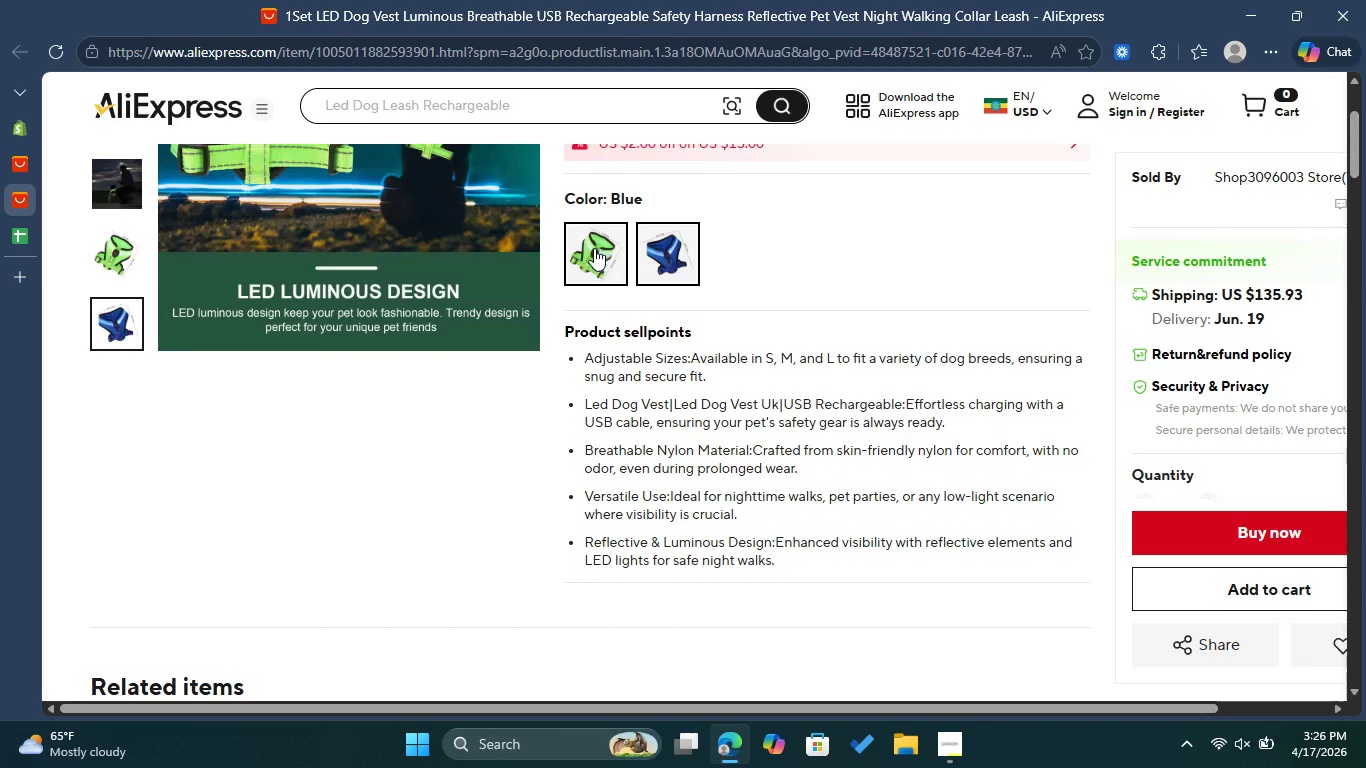 
left_click([594, 248])
 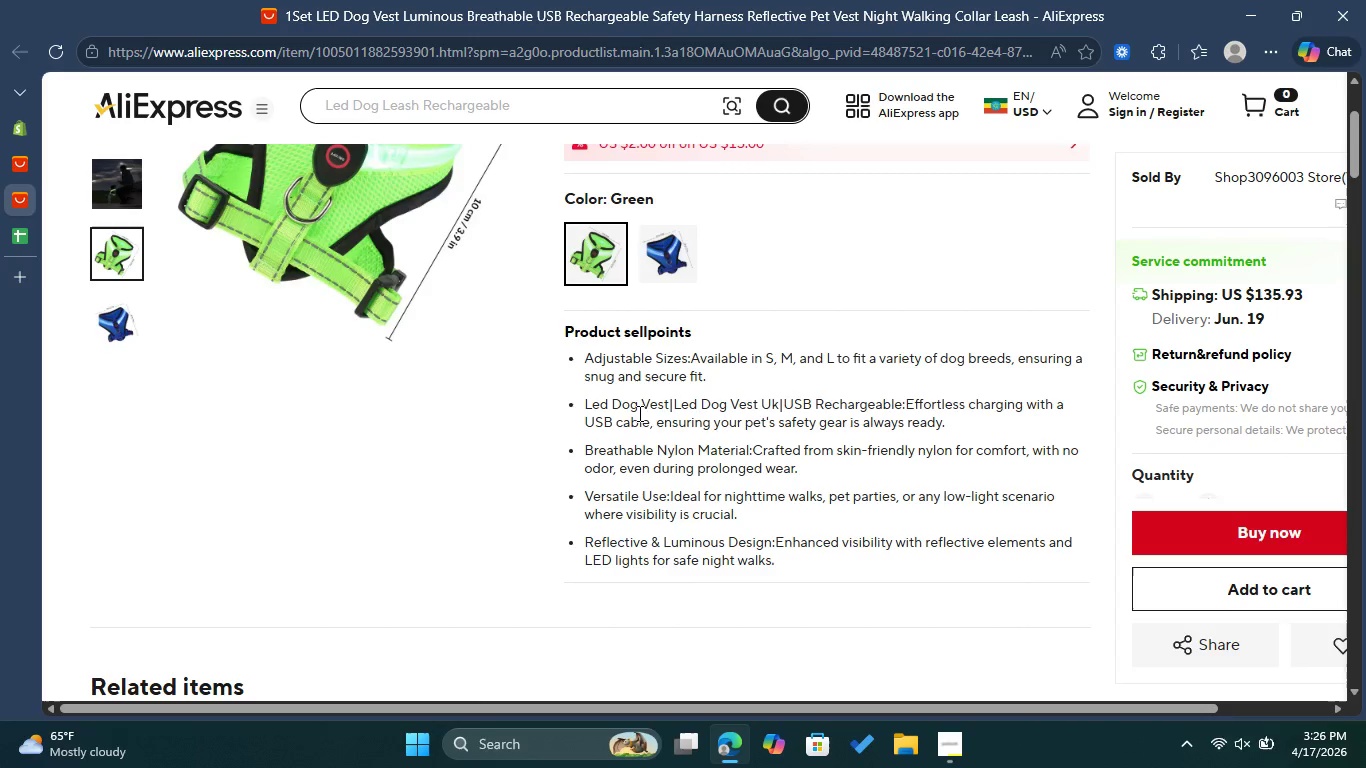 
scroll: coordinate [638, 429], scroll_direction: down, amount: 1.0
 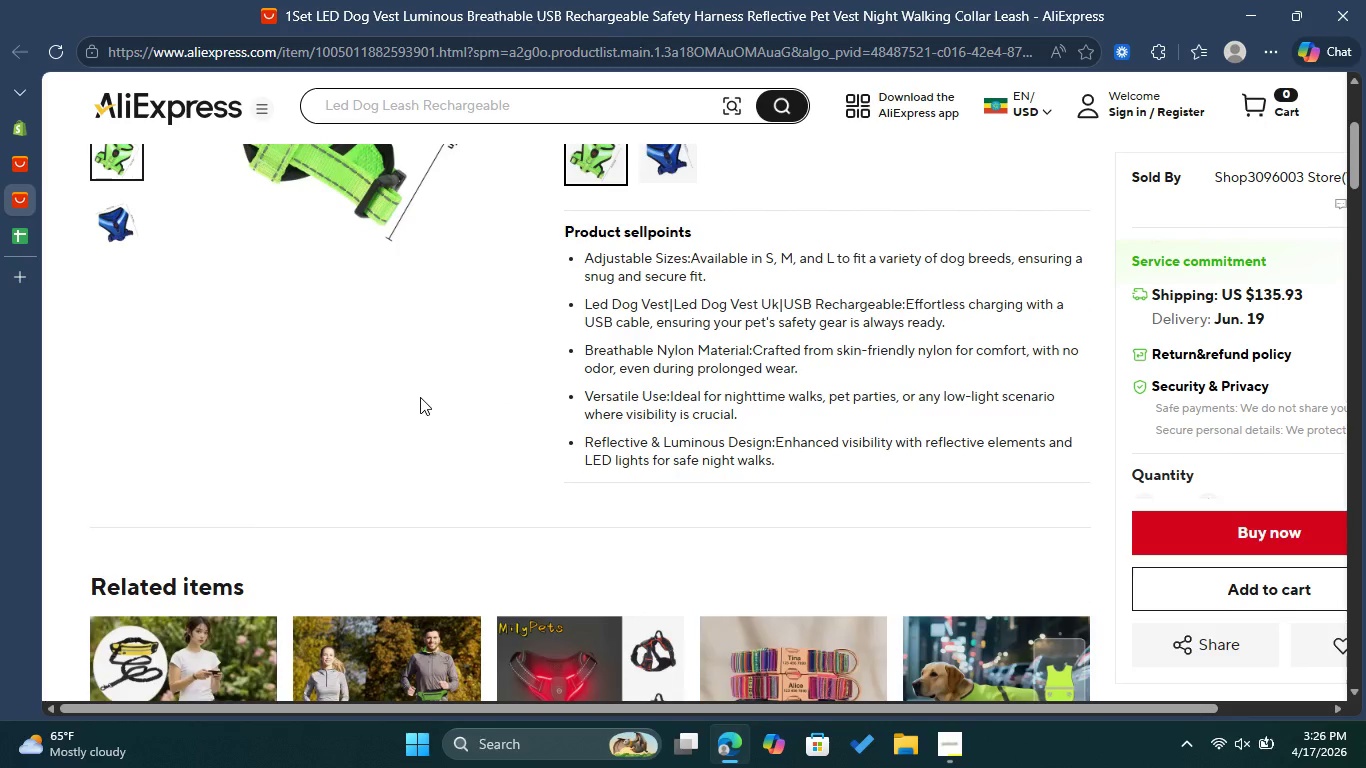 
wait(13.86)
 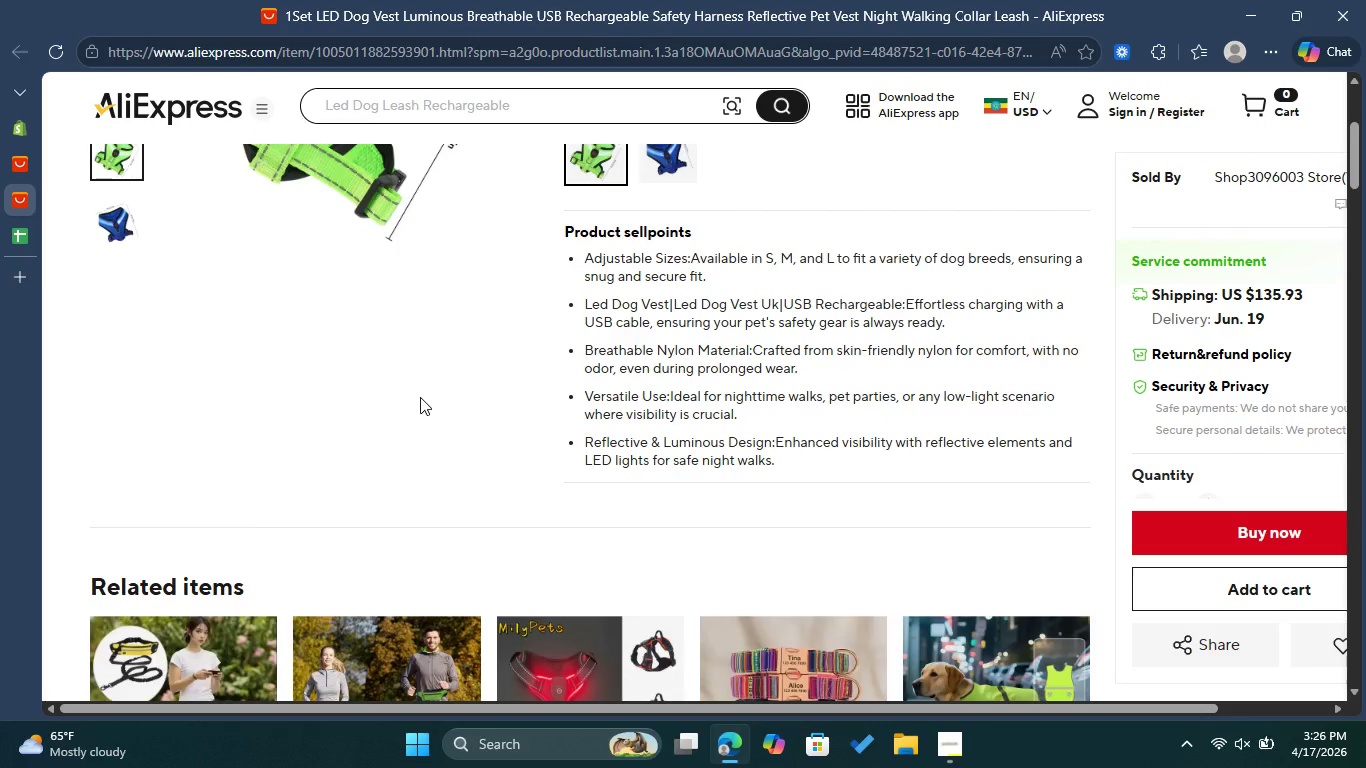 
scroll: coordinate [345, 384], scroll_direction: up, amount: 2.0
 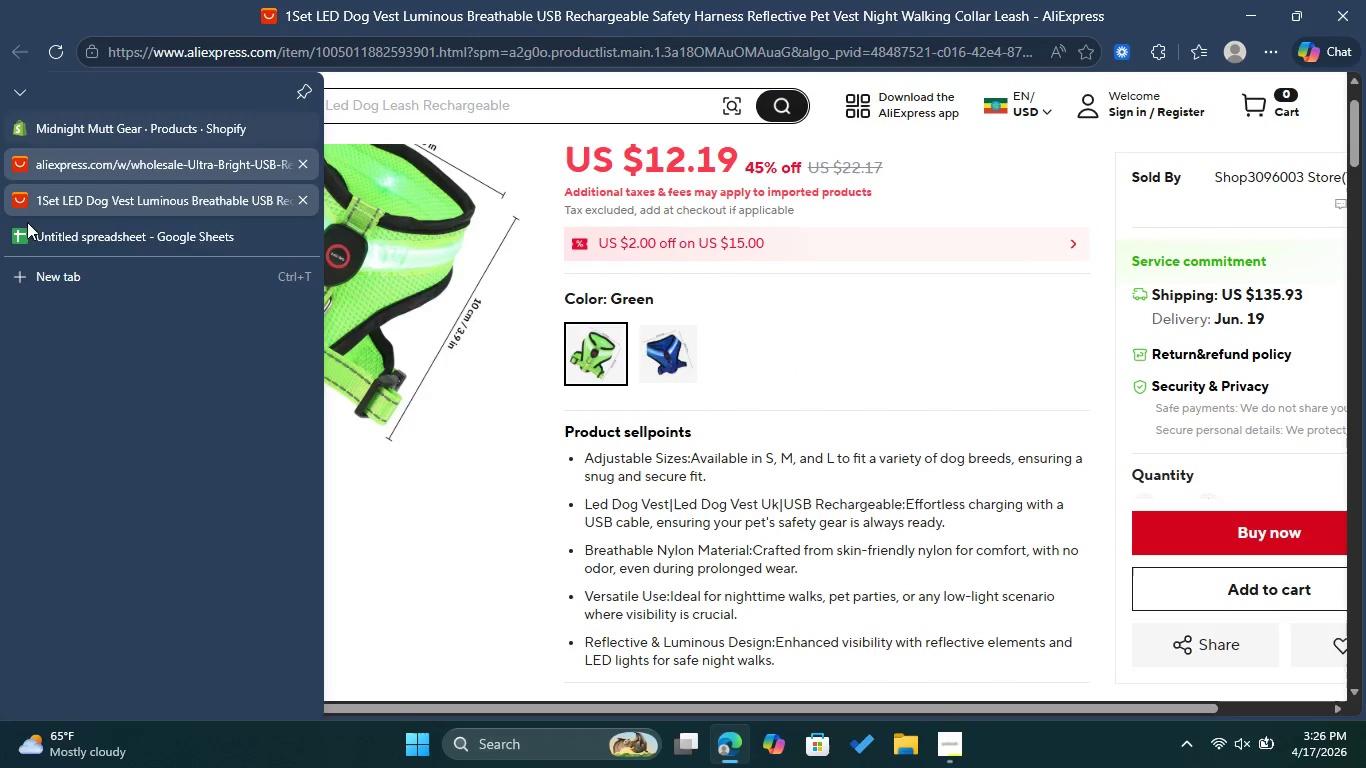 
left_click([37, 235])
 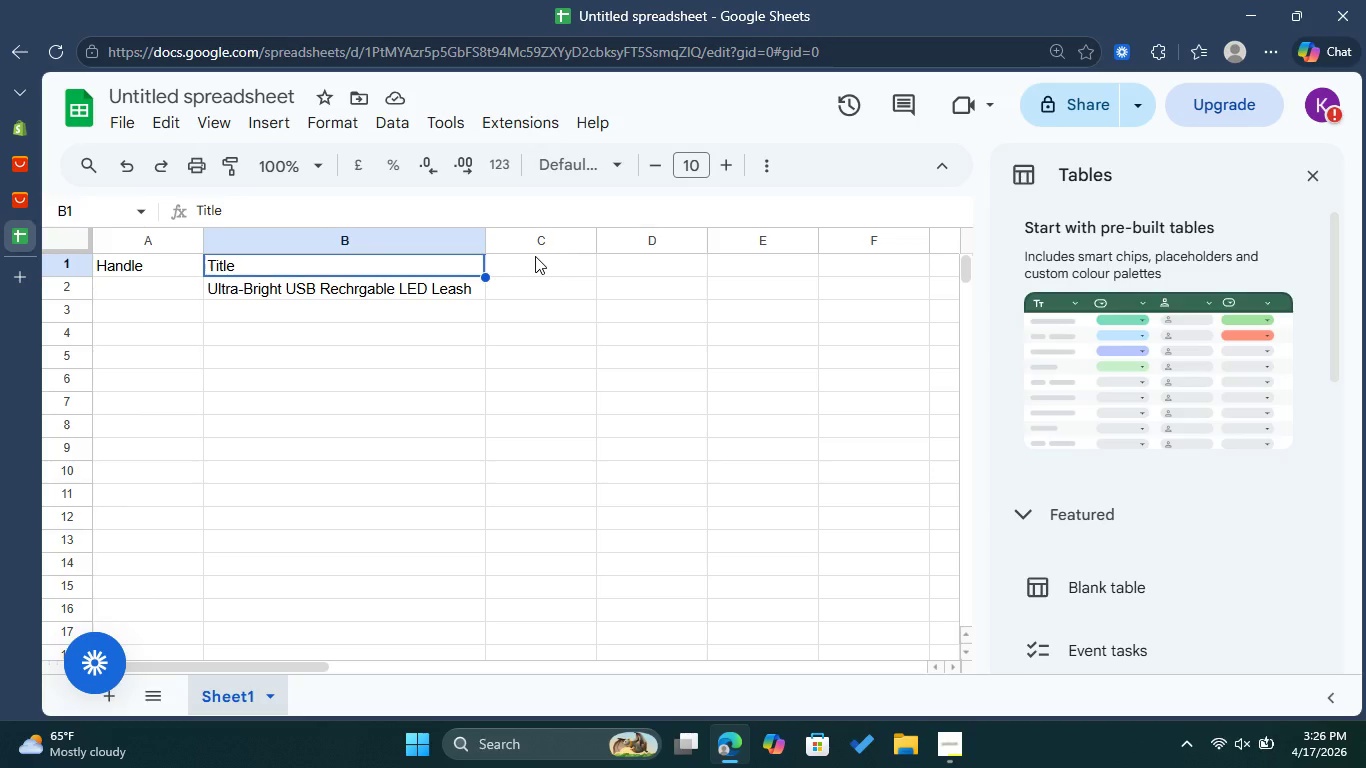 
left_click([535, 256])
 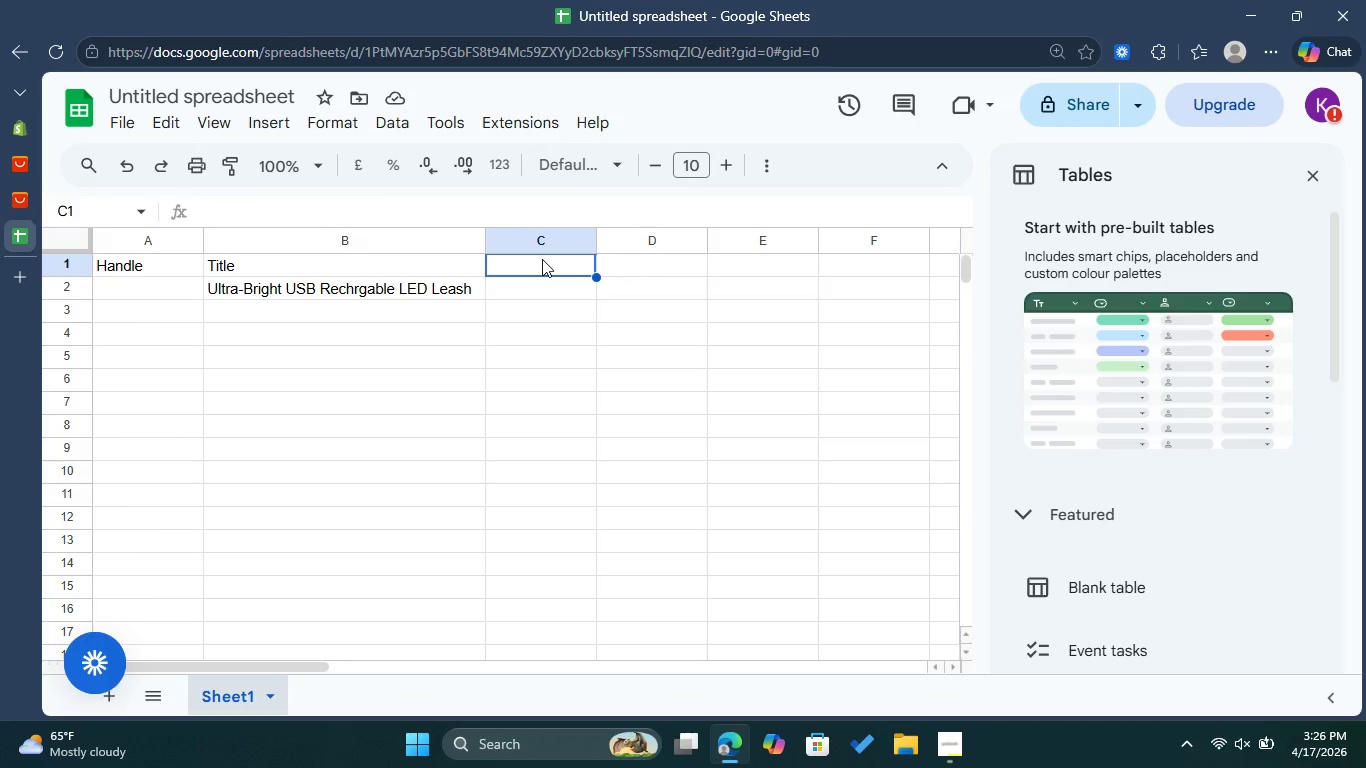 
double_click([542, 259])
 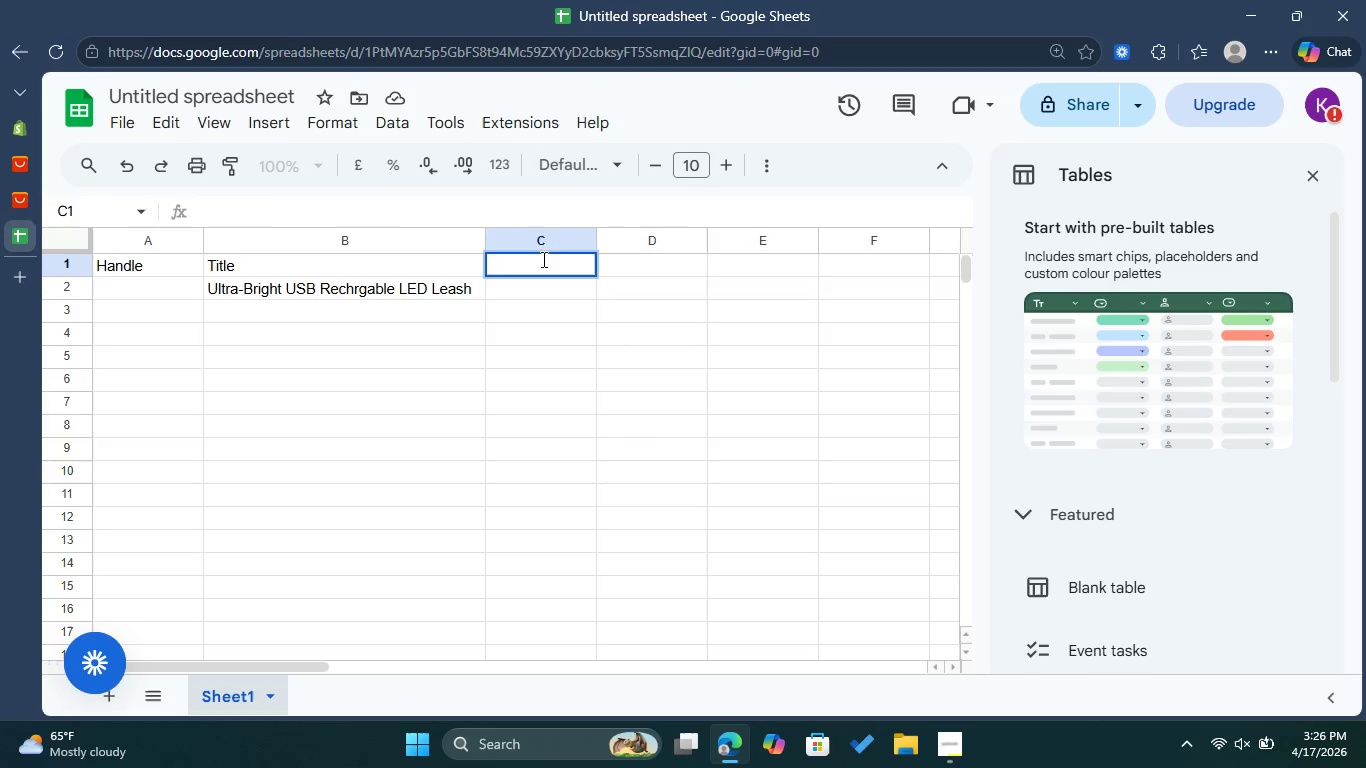 
type(Description (body))
 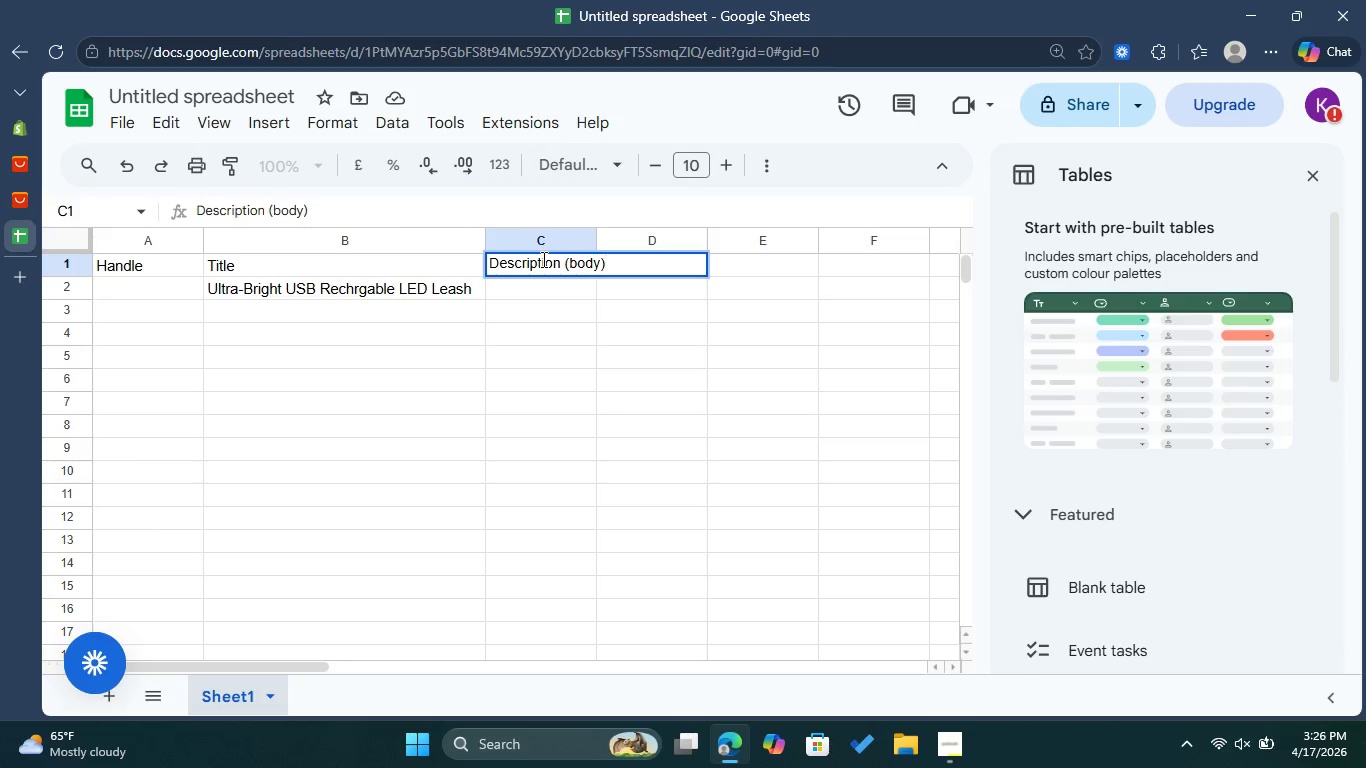 
left_click([547, 286])
 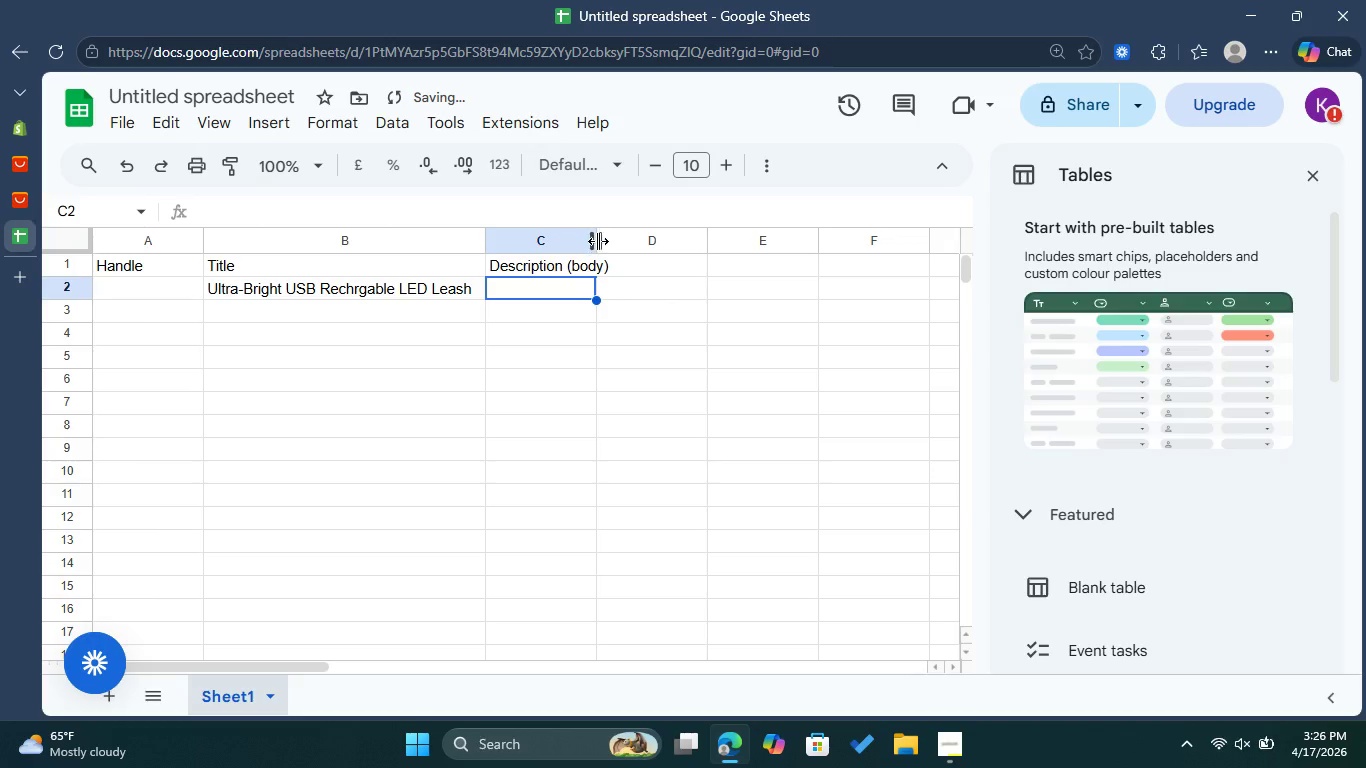 
left_click_drag(start_coordinate=[598, 241], to_coordinate=[682, 238])
 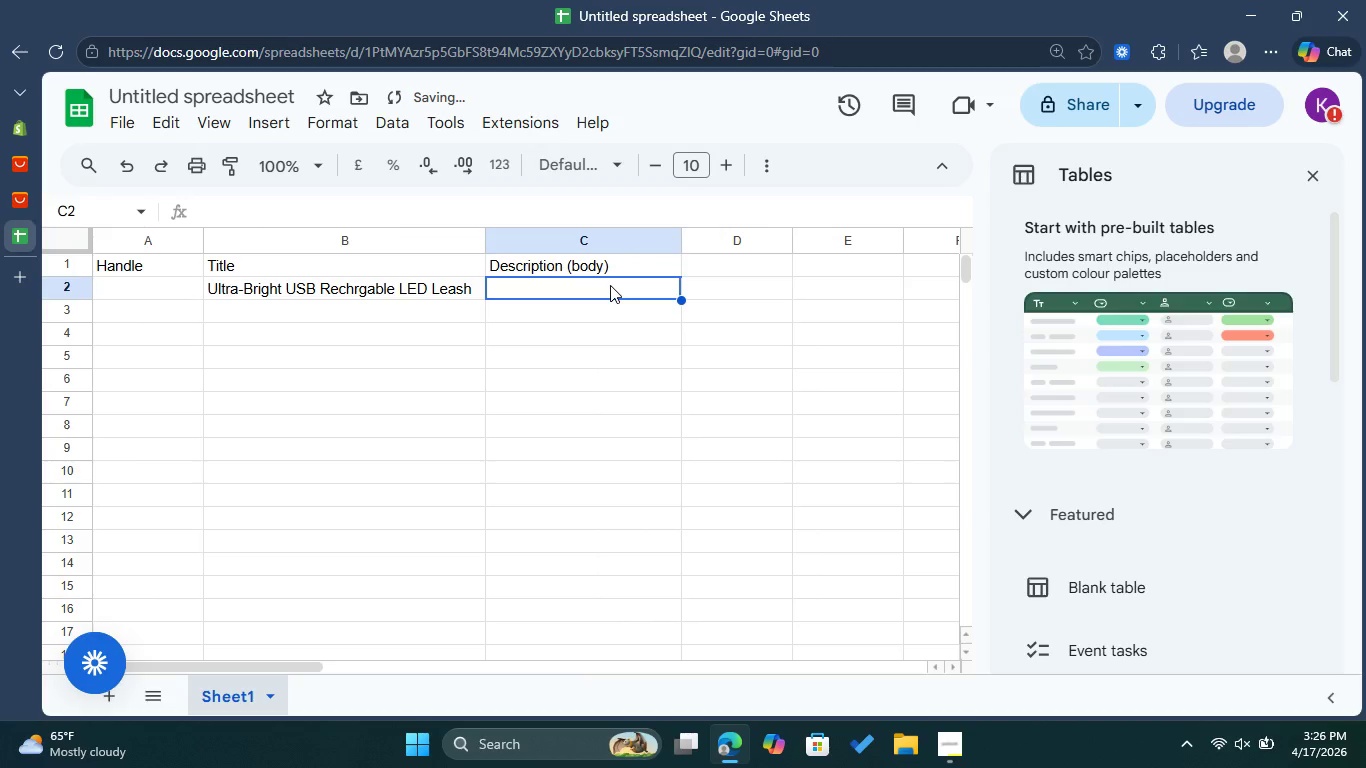 
double_click([610, 285])
 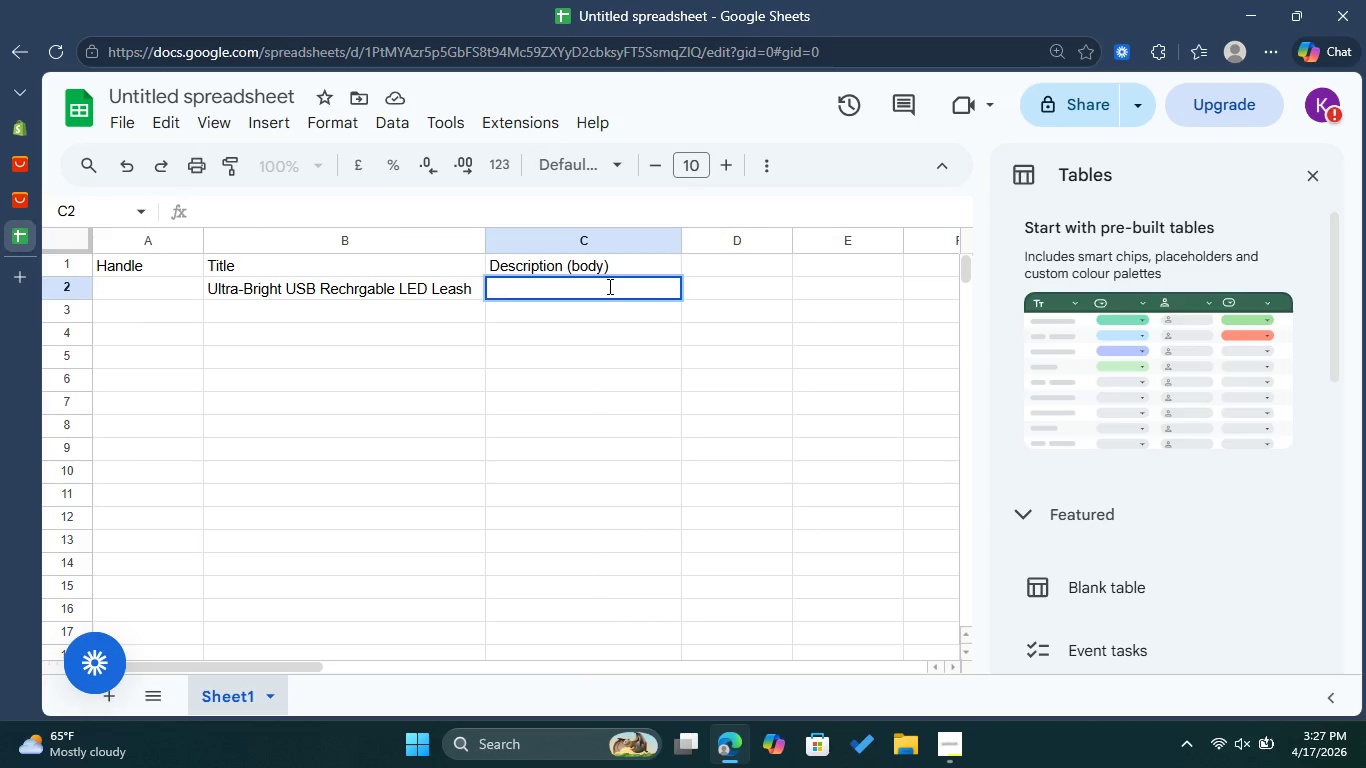 
wait(6.64)
 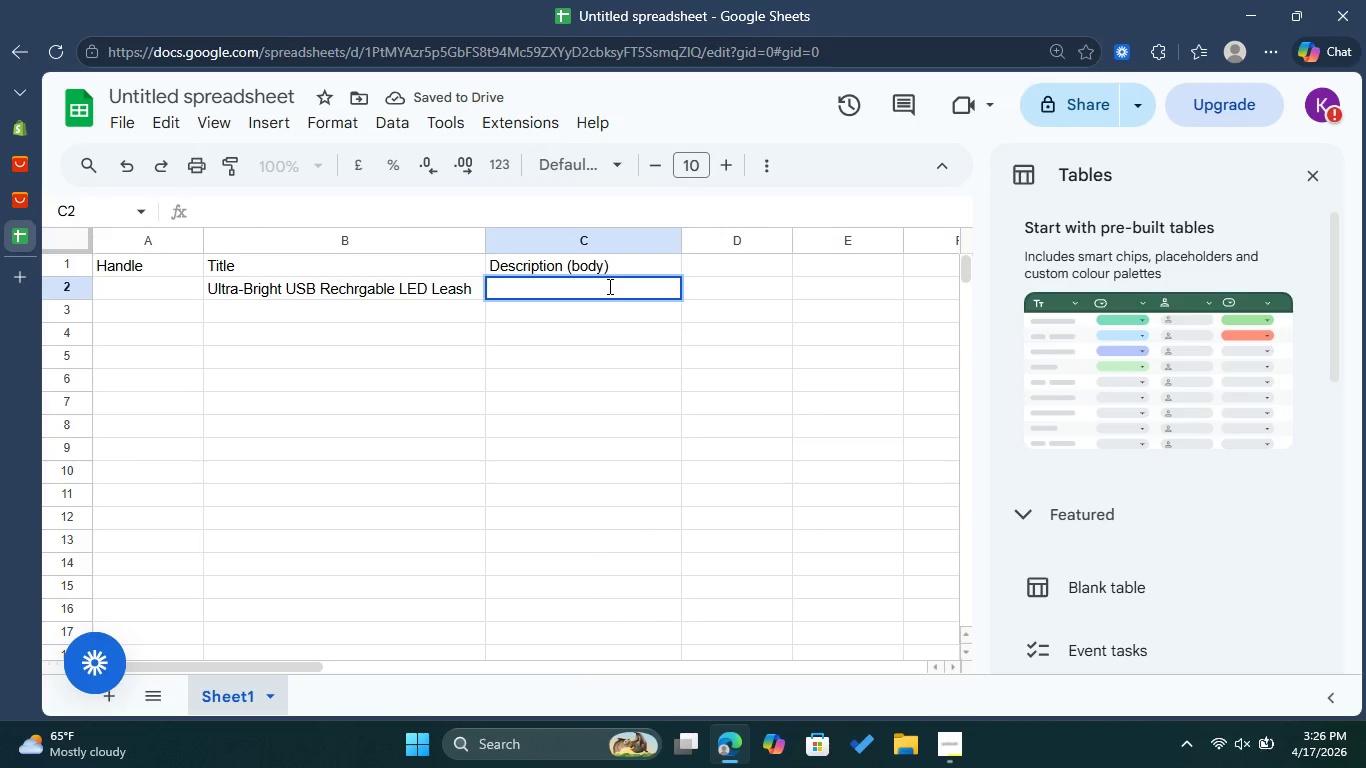 
type(<p)
key(Backspace)
key(Backspace)
type(Professonal Grade )
 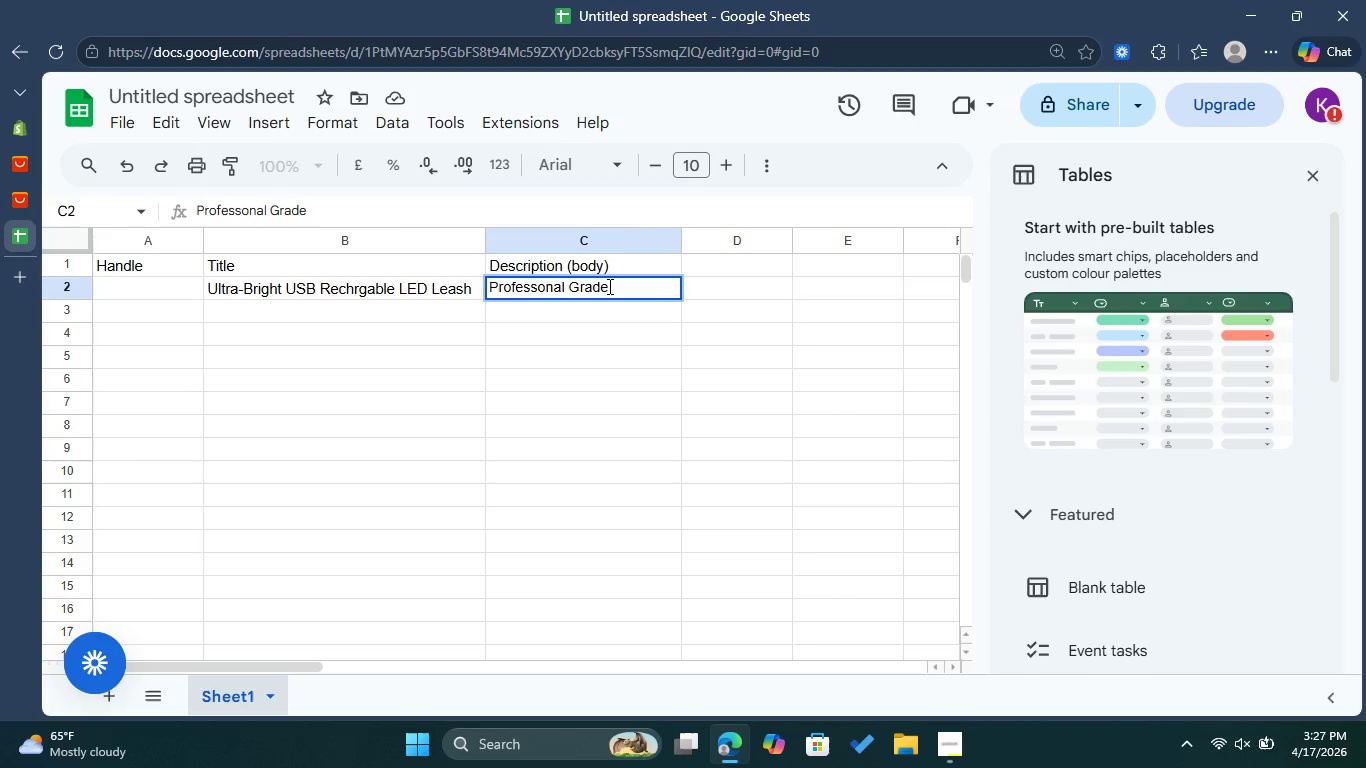 
key(Backspace)
 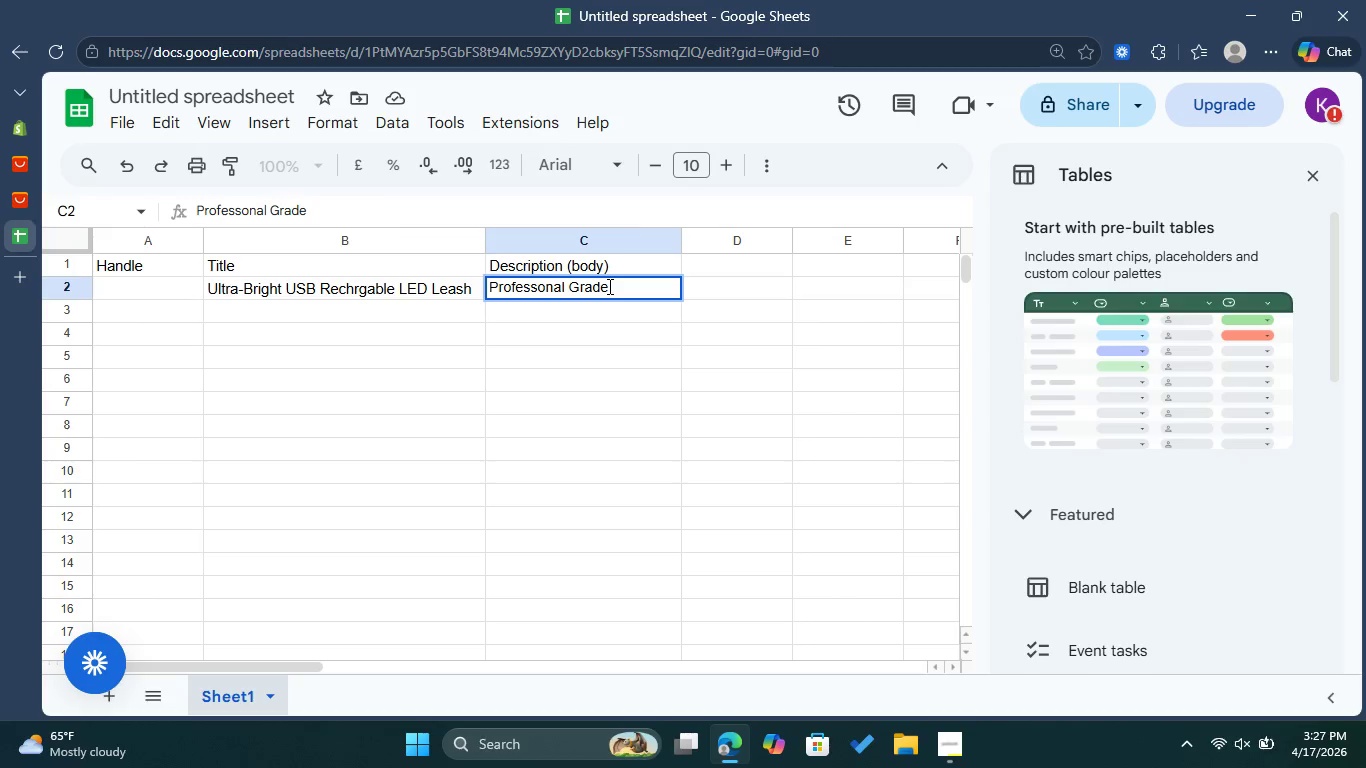 
key(Shift+ShiftRight)
 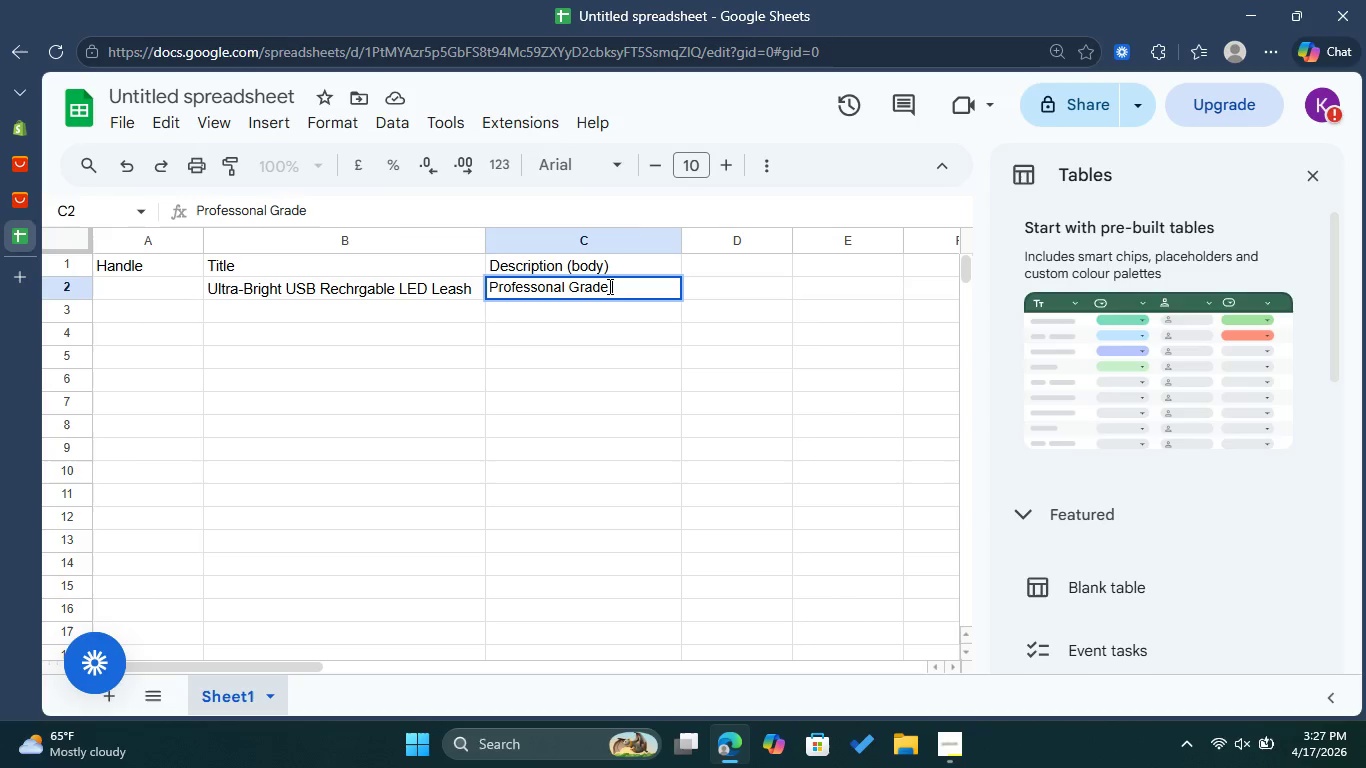 
key(Shift+Semicolon)
 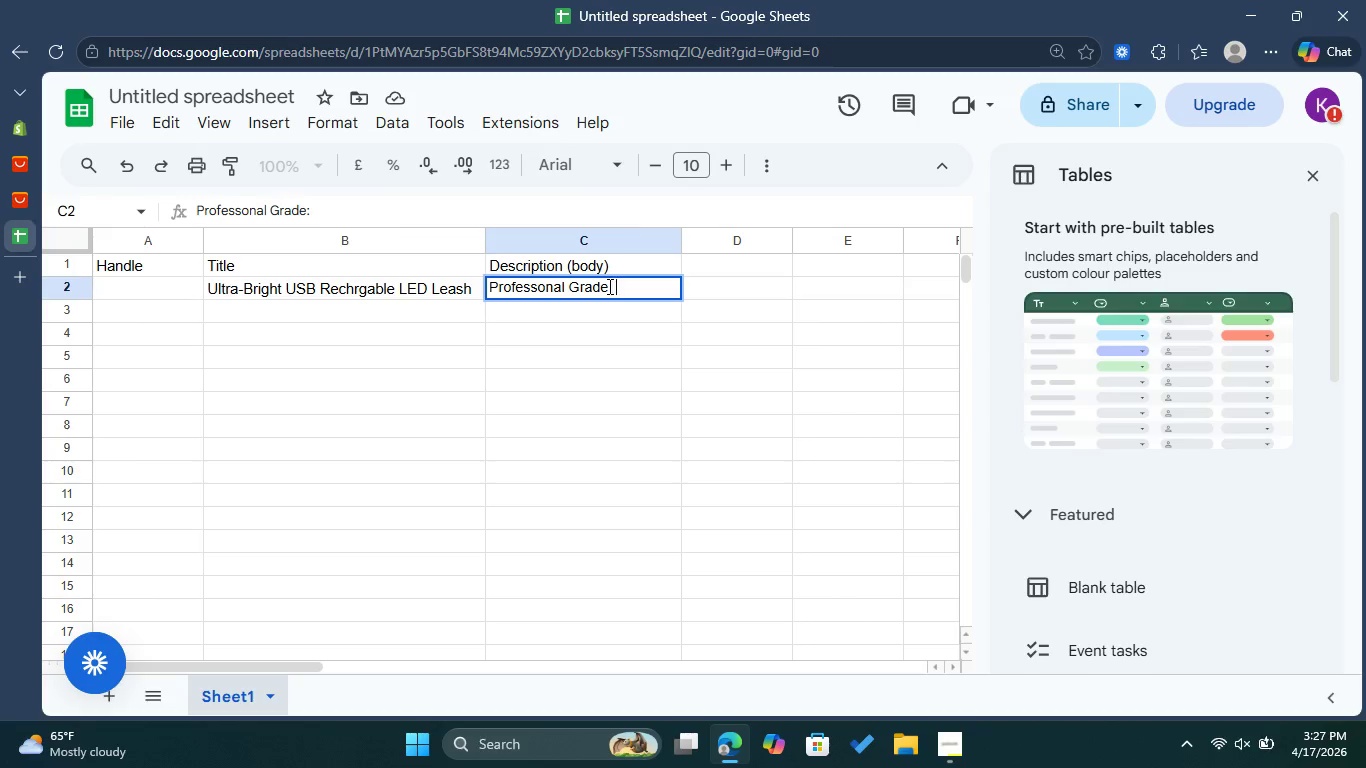 
key(Space)
 